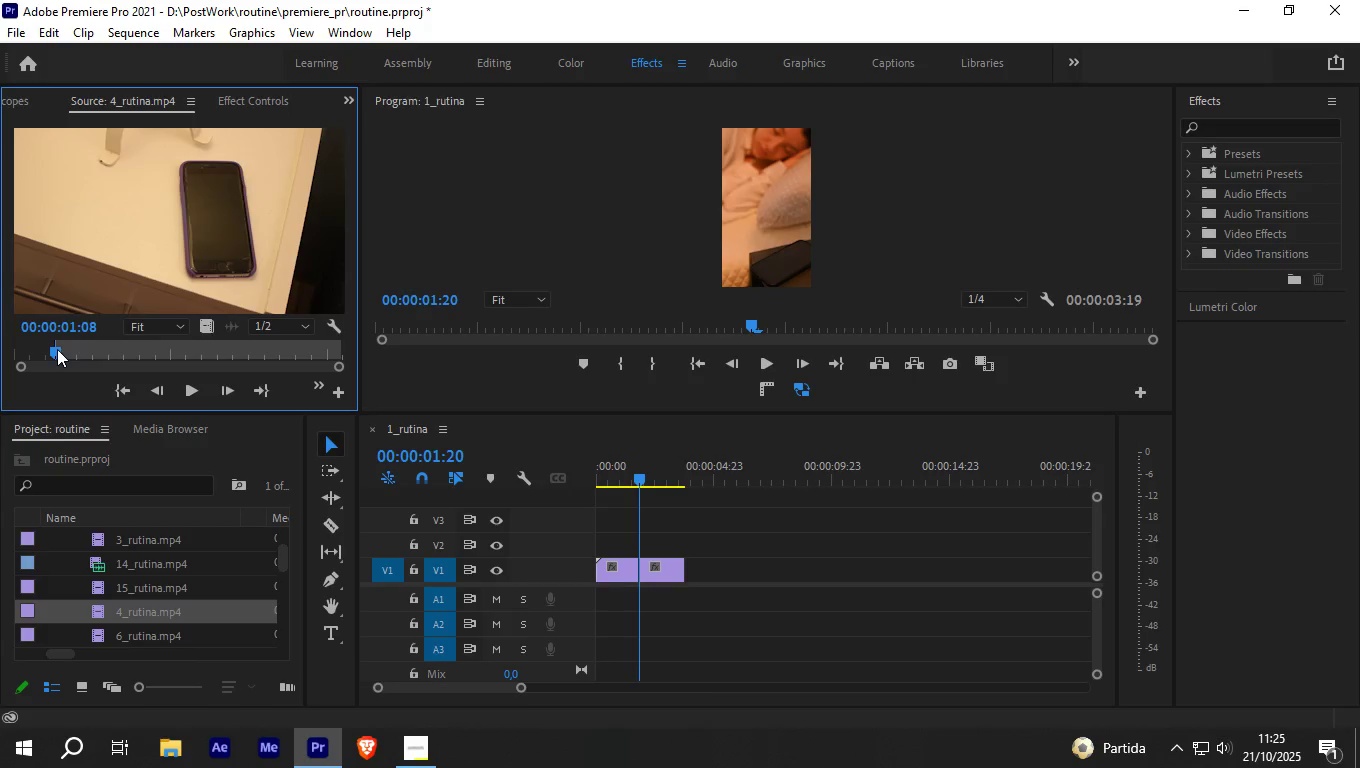 
key(Space)
 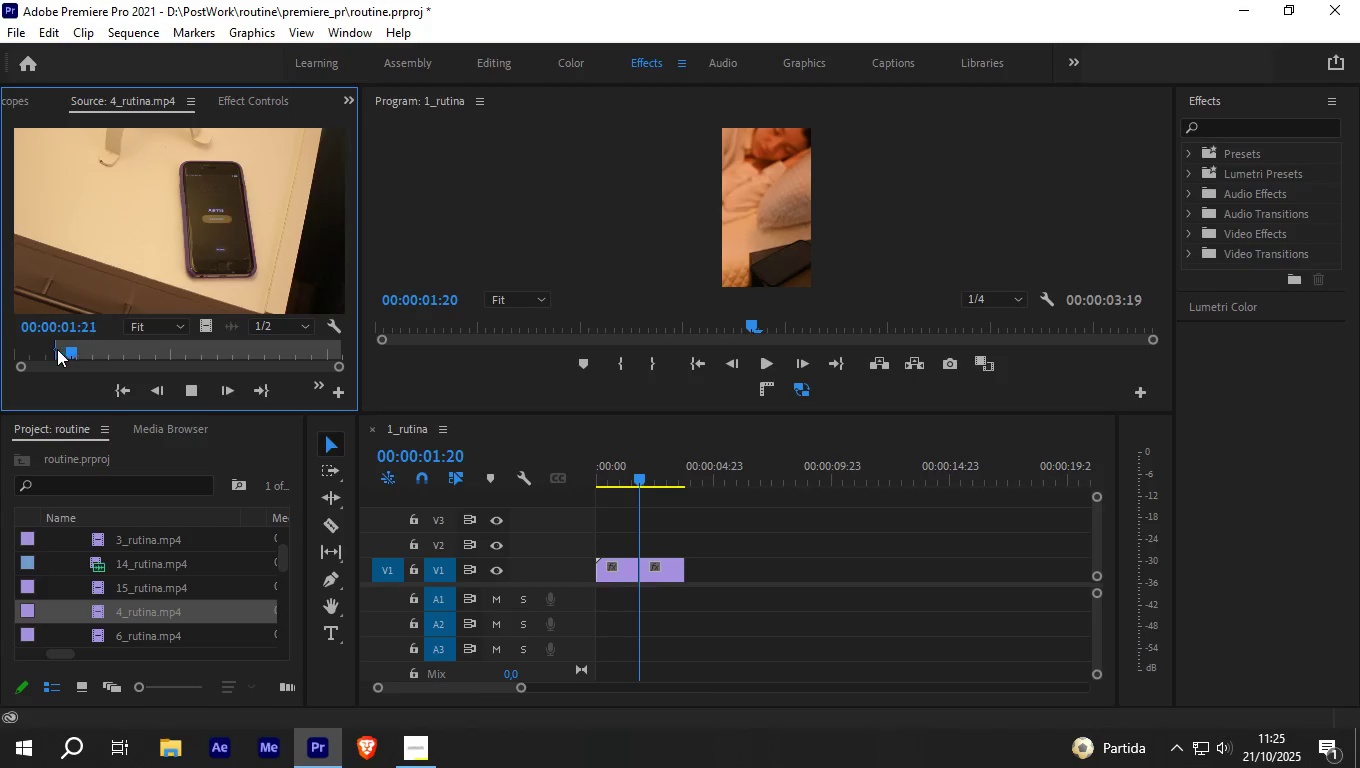 
key(Space)
 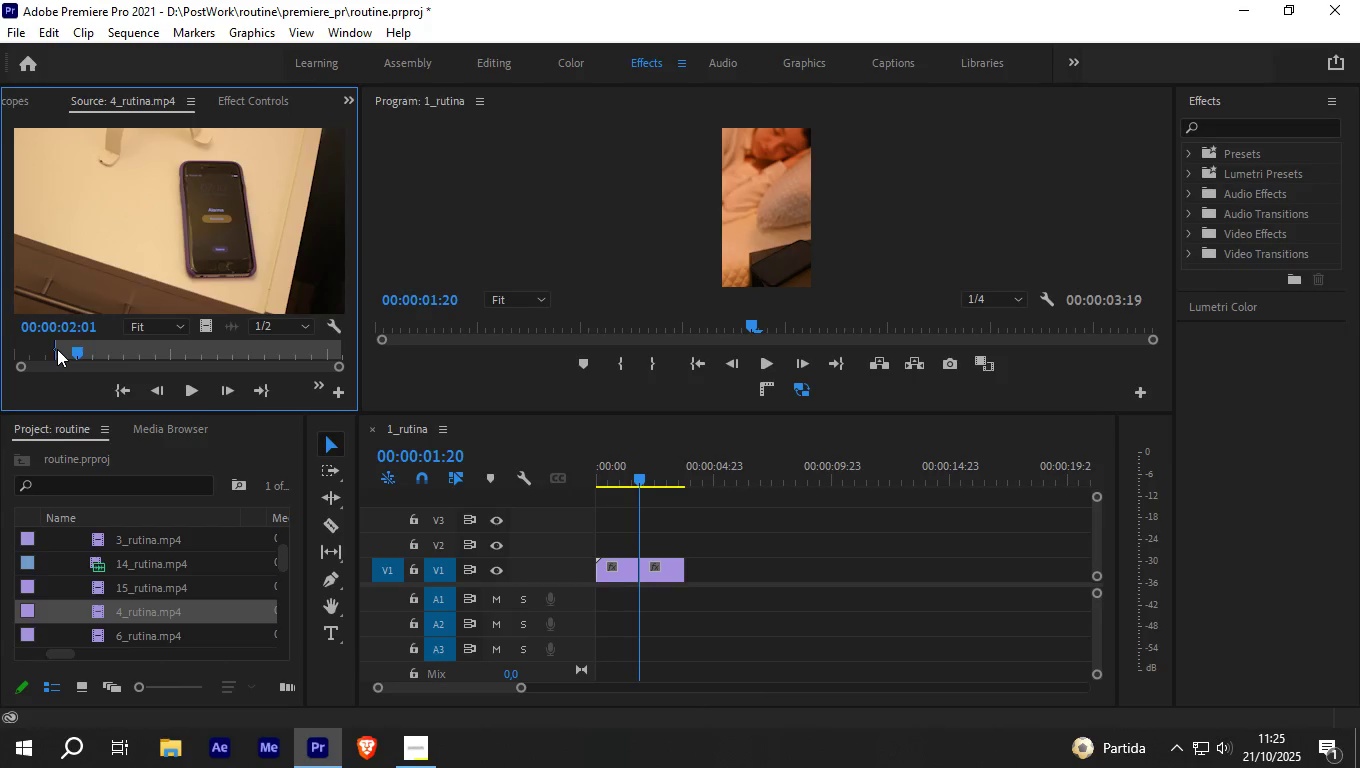 
key(Space)
 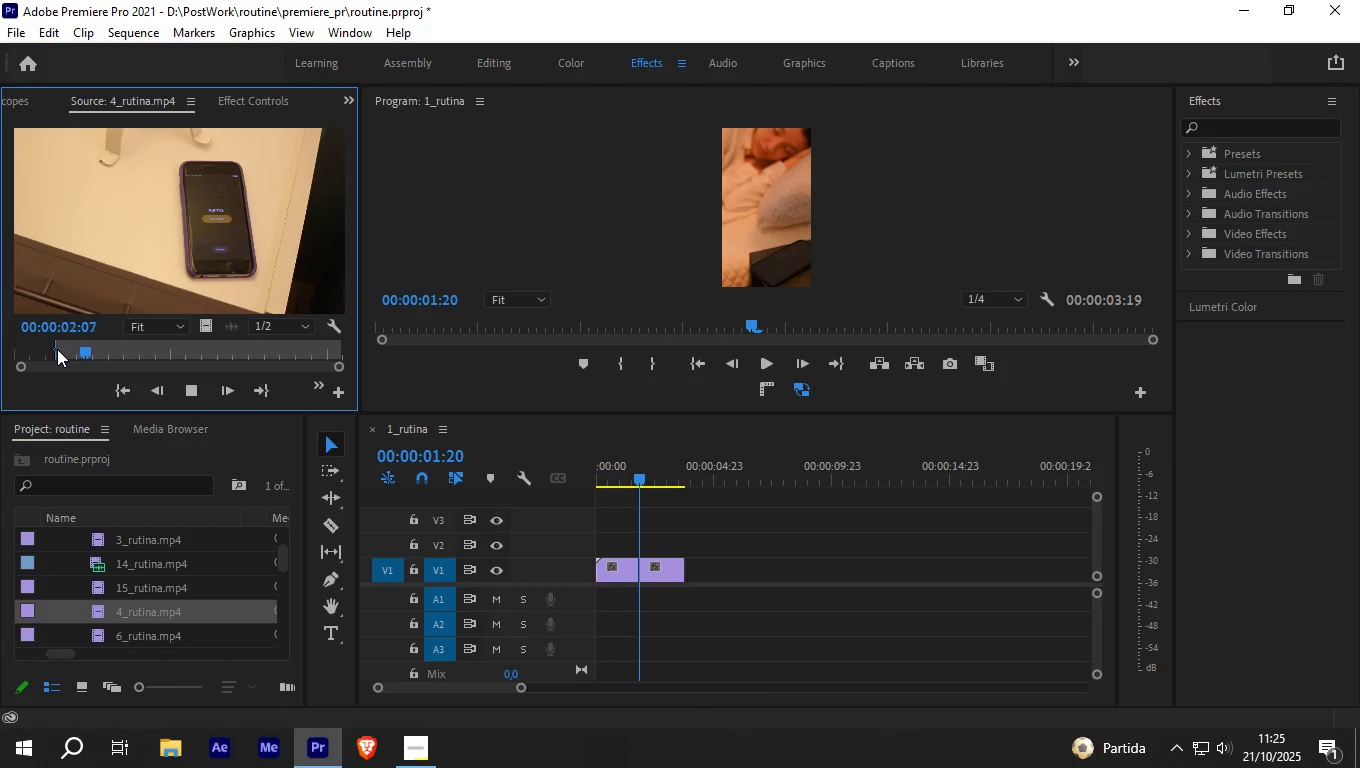 
key(Space)
 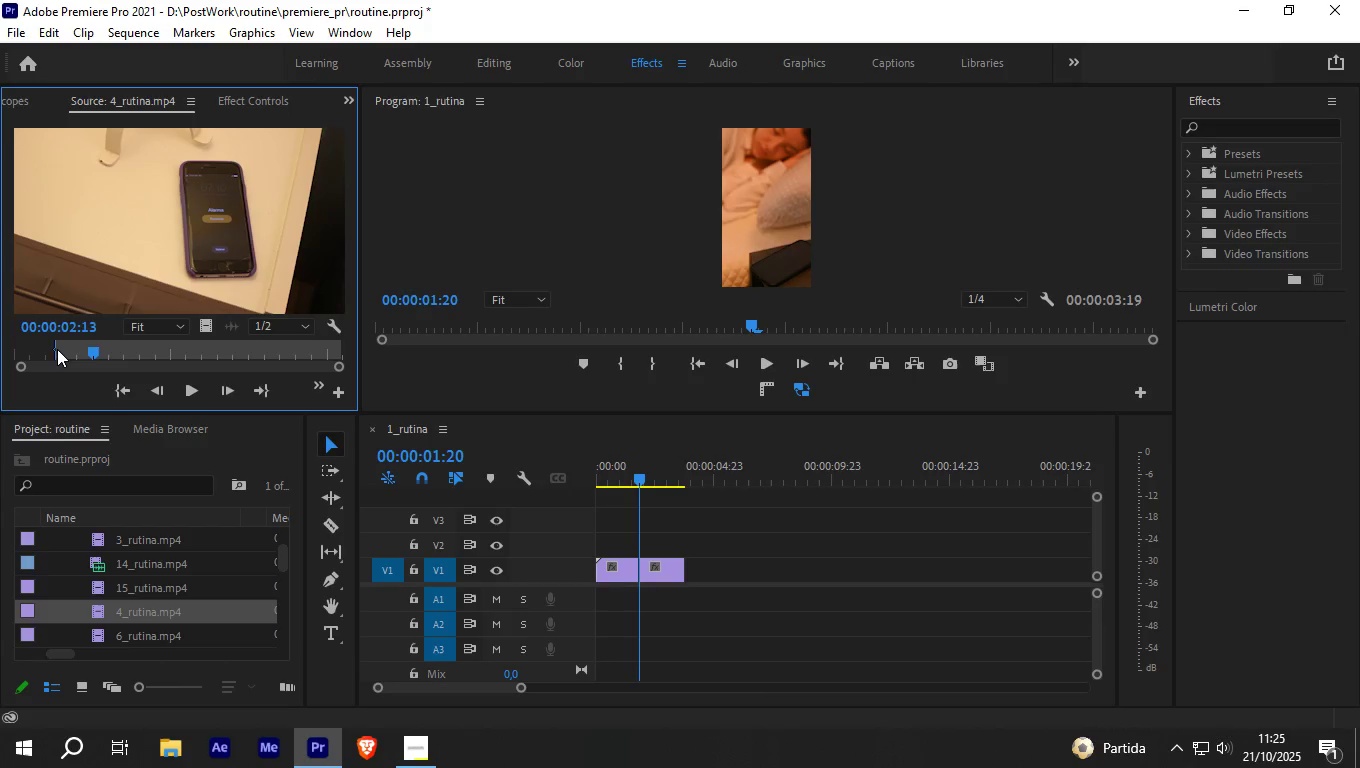 
key(O)
 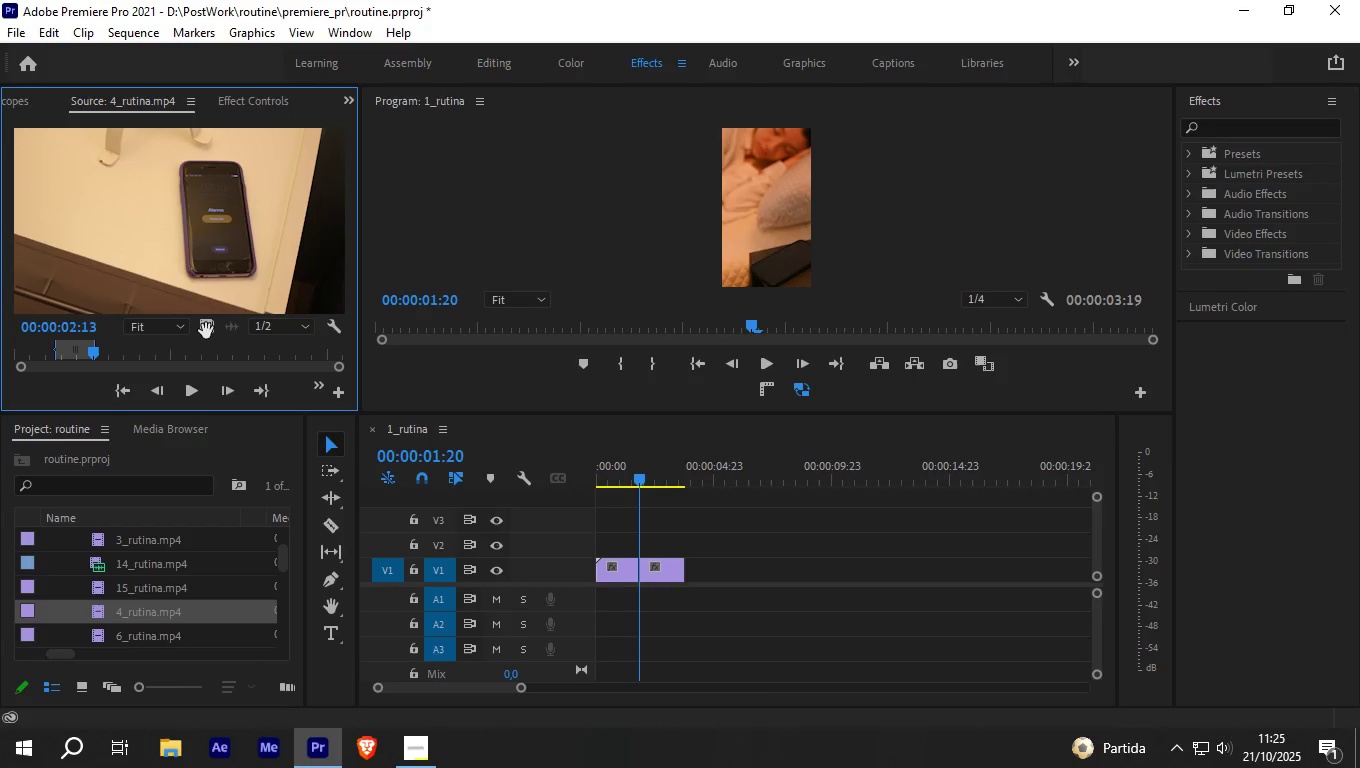 
left_click_drag(start_coordinate=[206, 331], to_coordinate=[692, 576])
 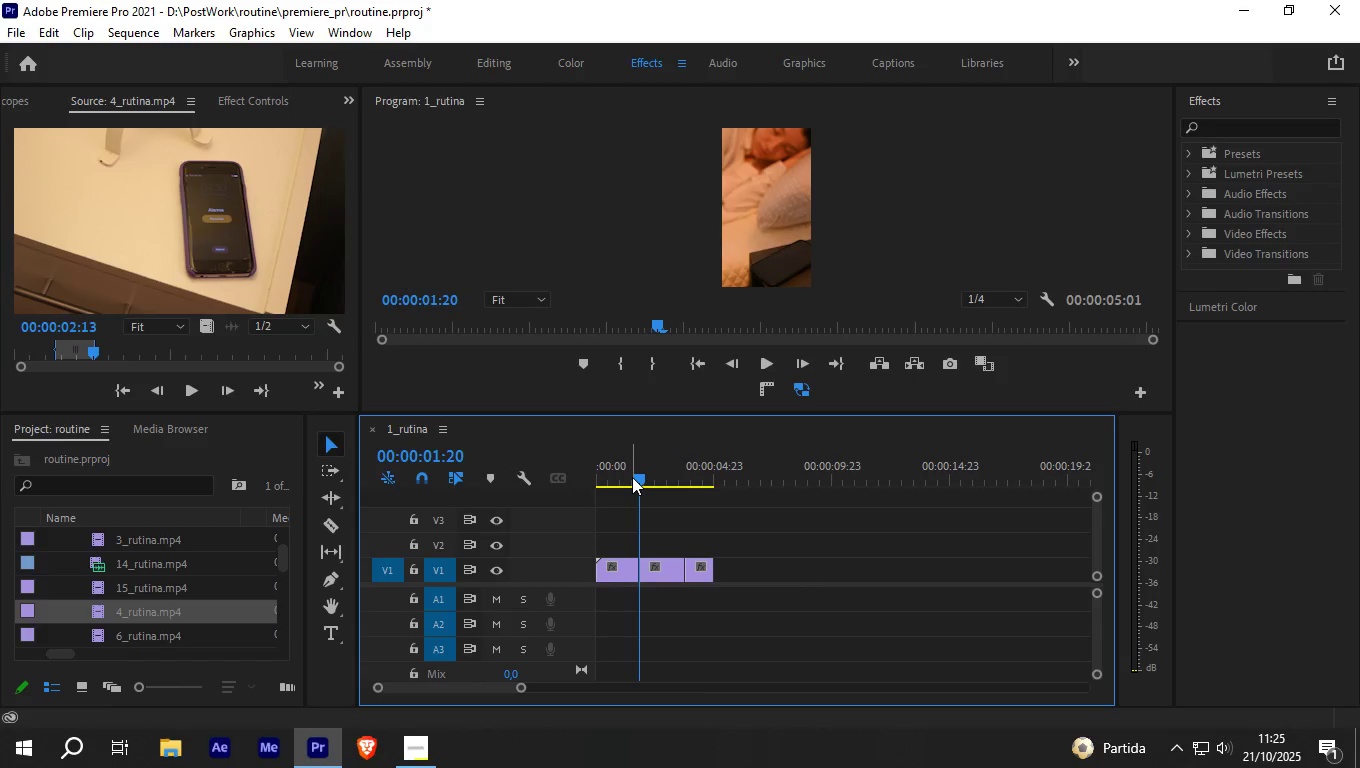 
left_click_drag(start_coordinate=[633, 477], to_coordinate=[707, 491])
 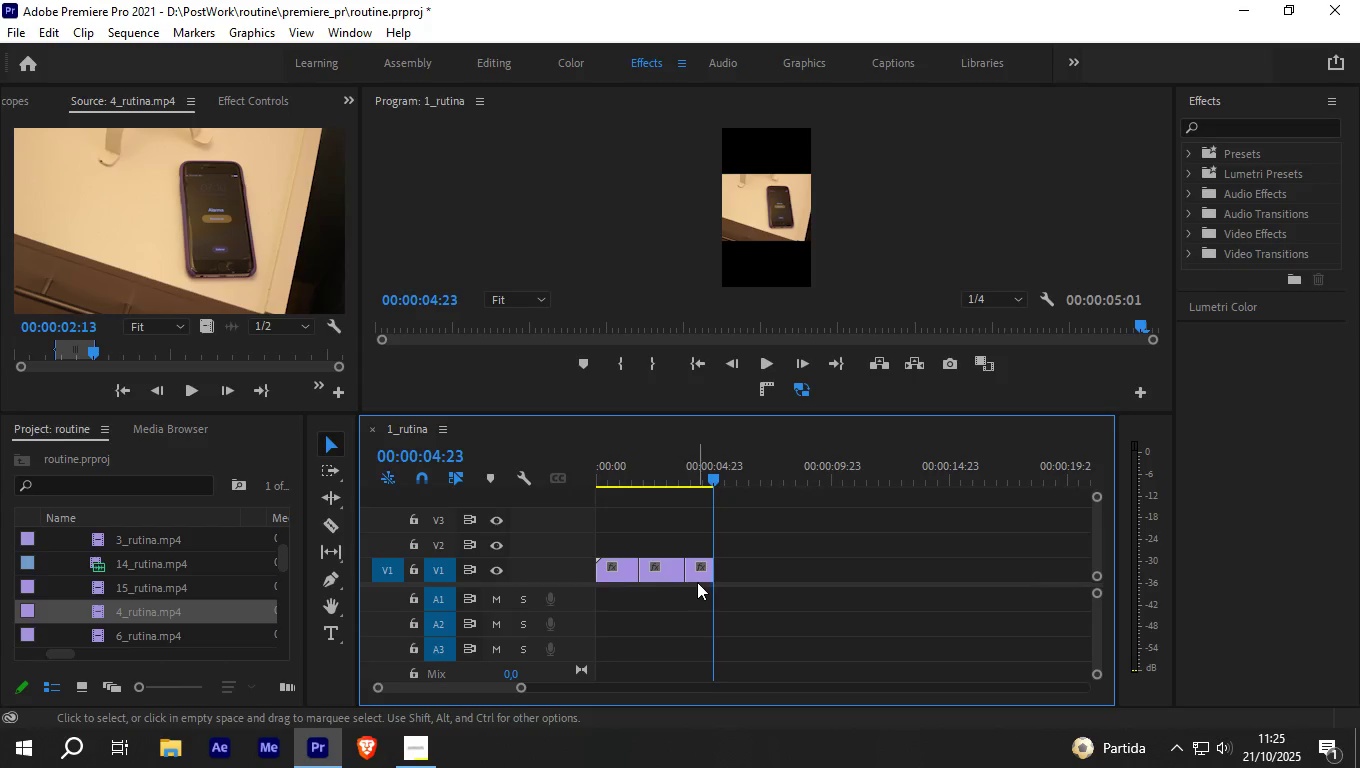 
left_click([700, 578])
 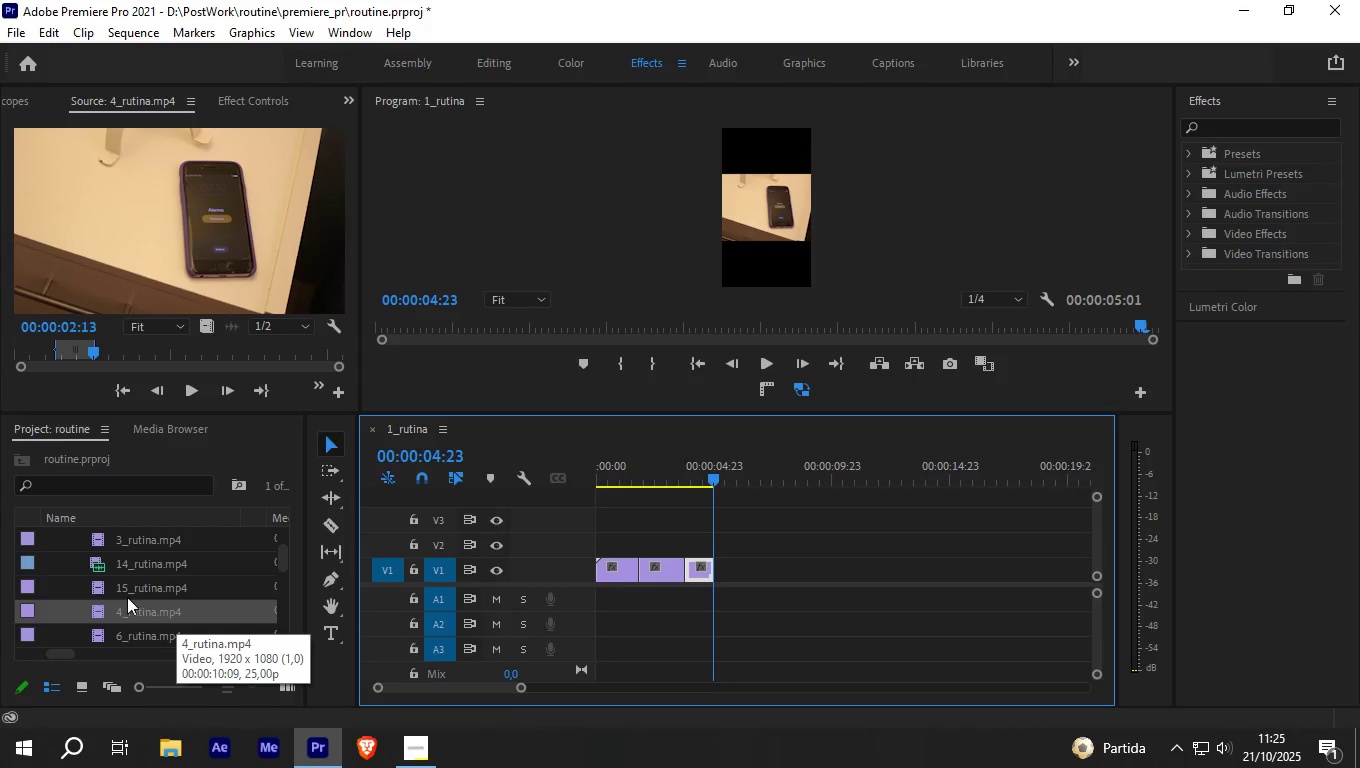 
scroll: coordinate [127, 591], scroll_direction: up, amount: 2.0
 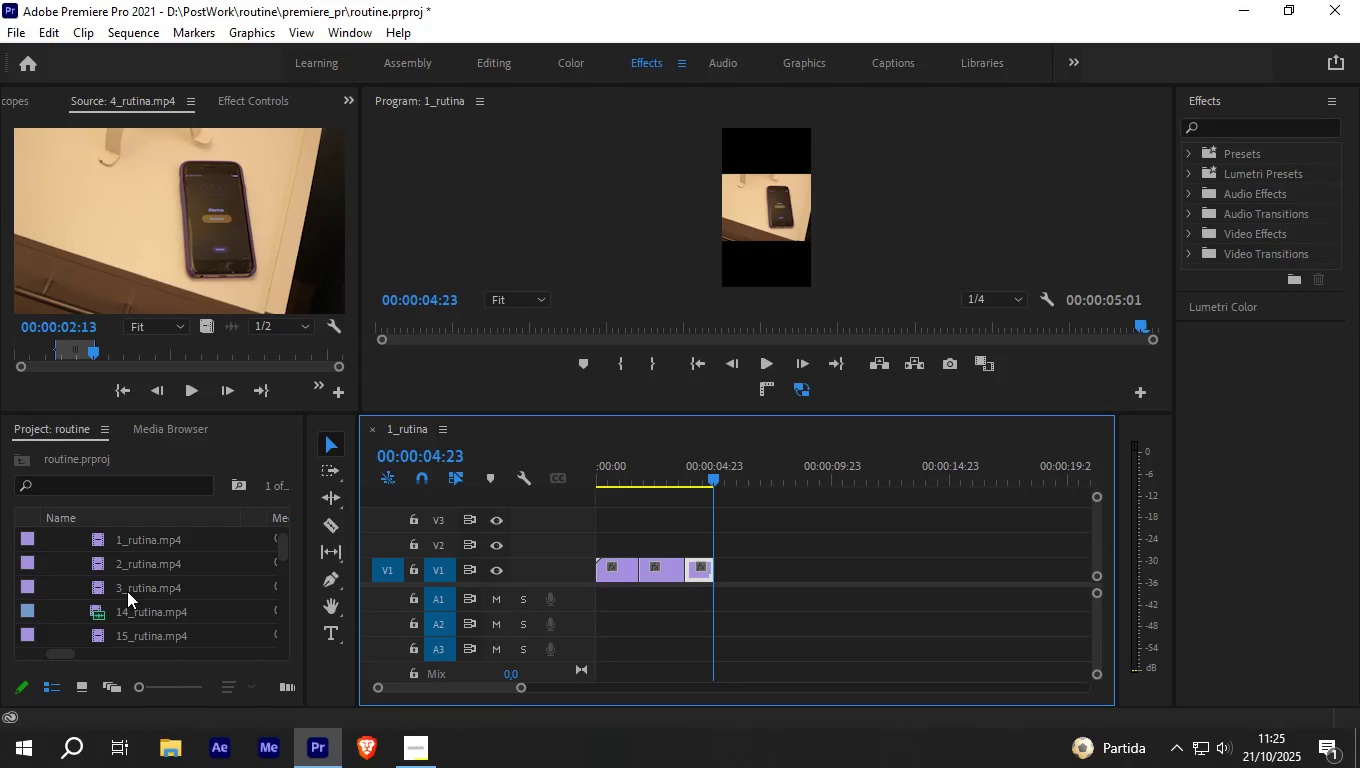 
left_click([127, 591])
 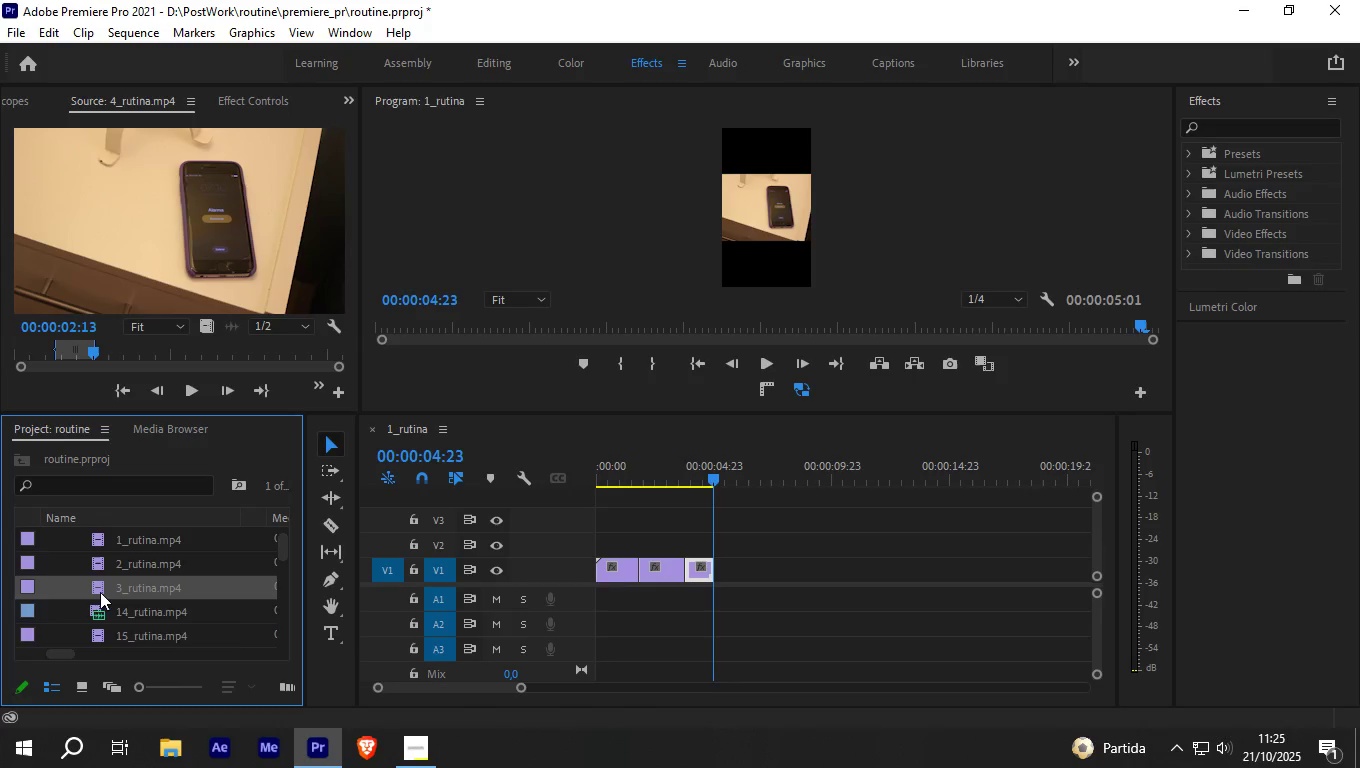 
double_click([100, 592])
 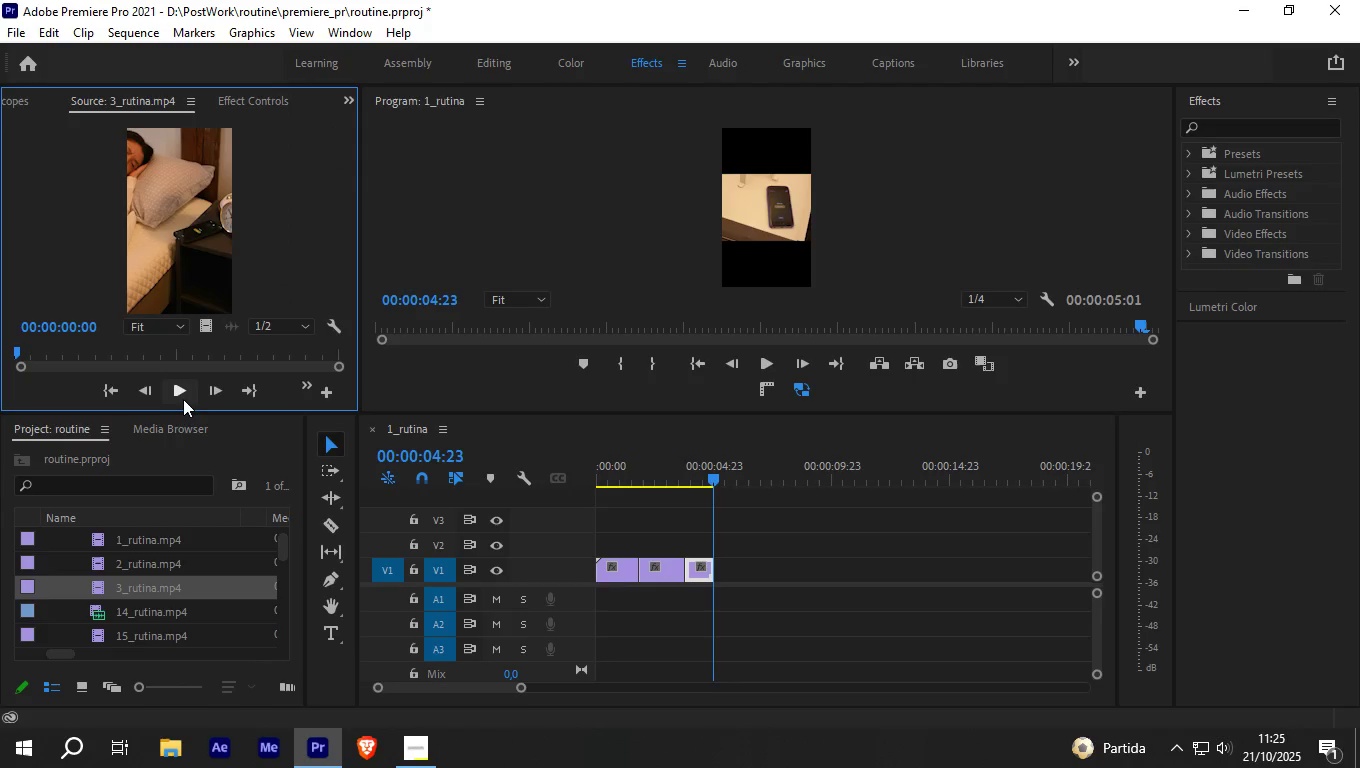 
left_click([173, 398])
 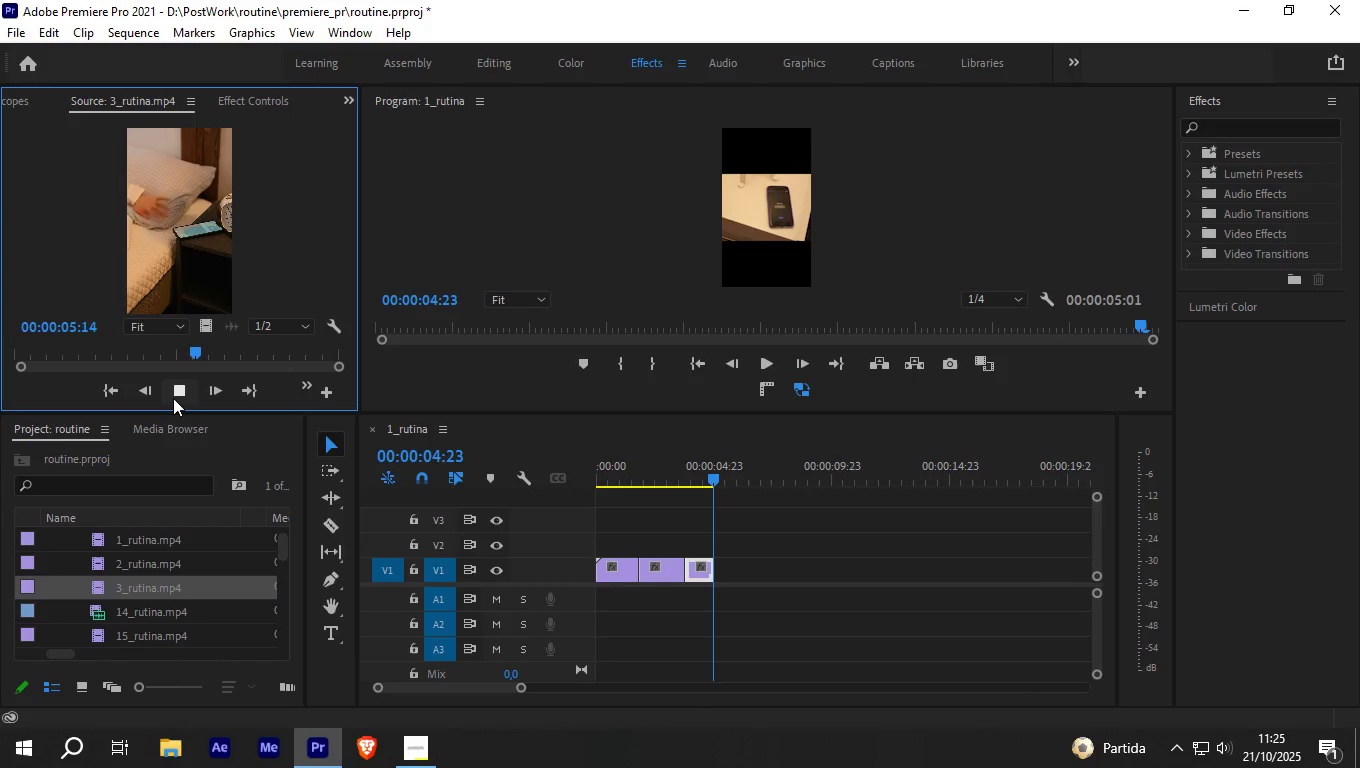 
wait(7.54)
 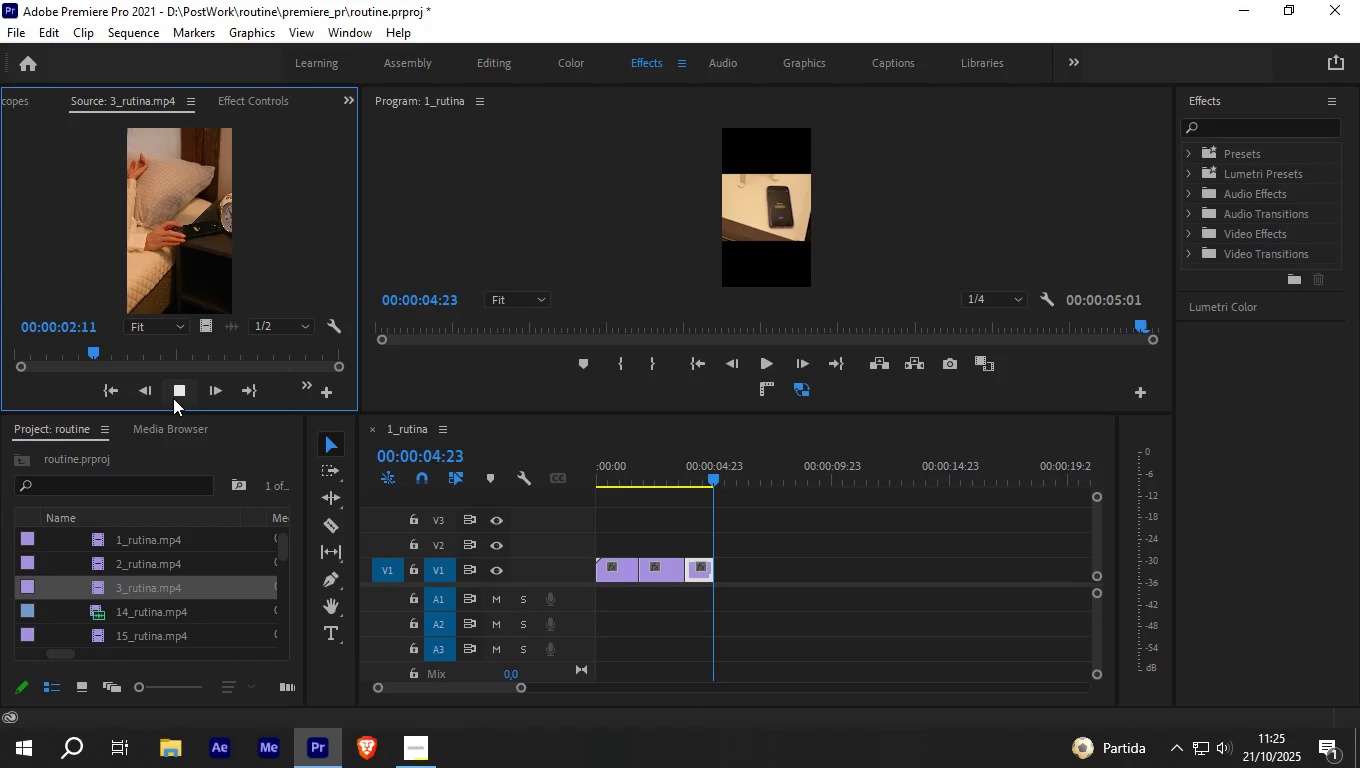 
left_click([173, 398])
 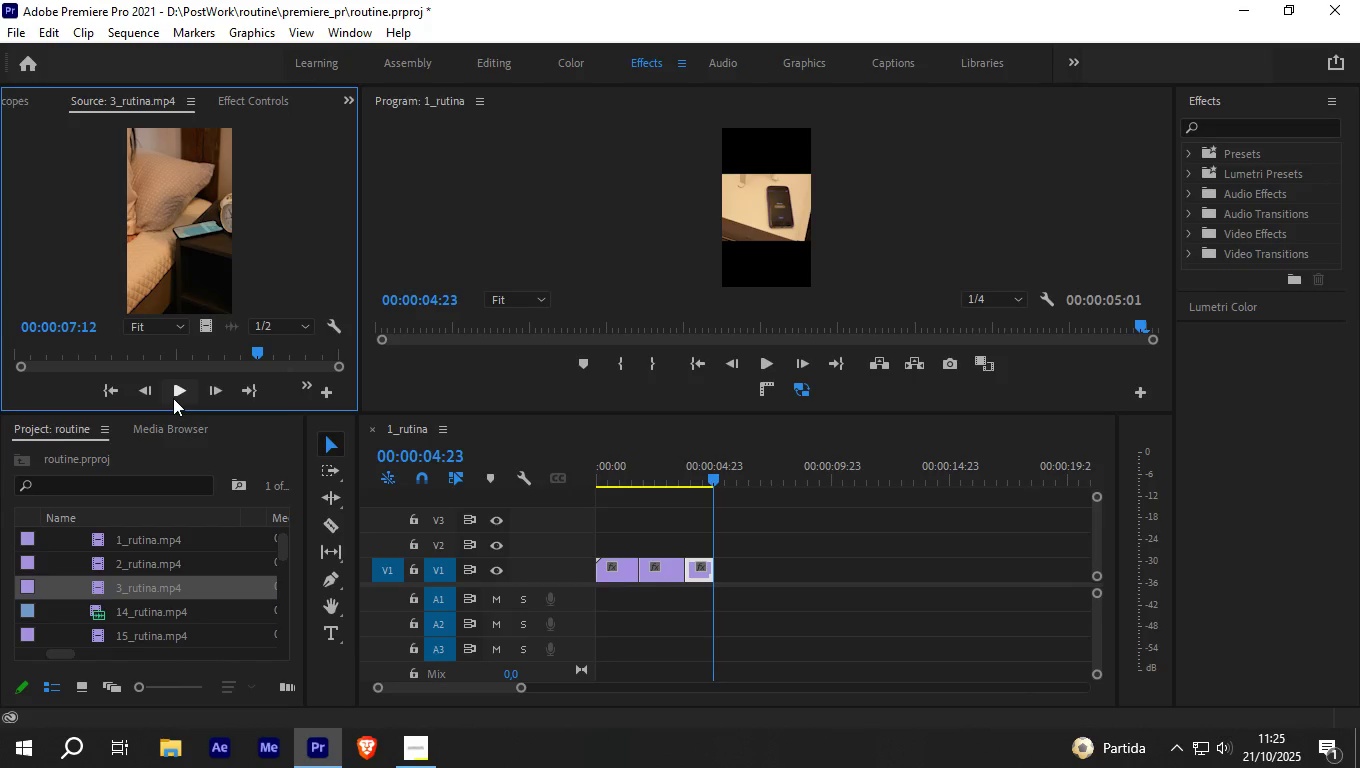 
key(O)
 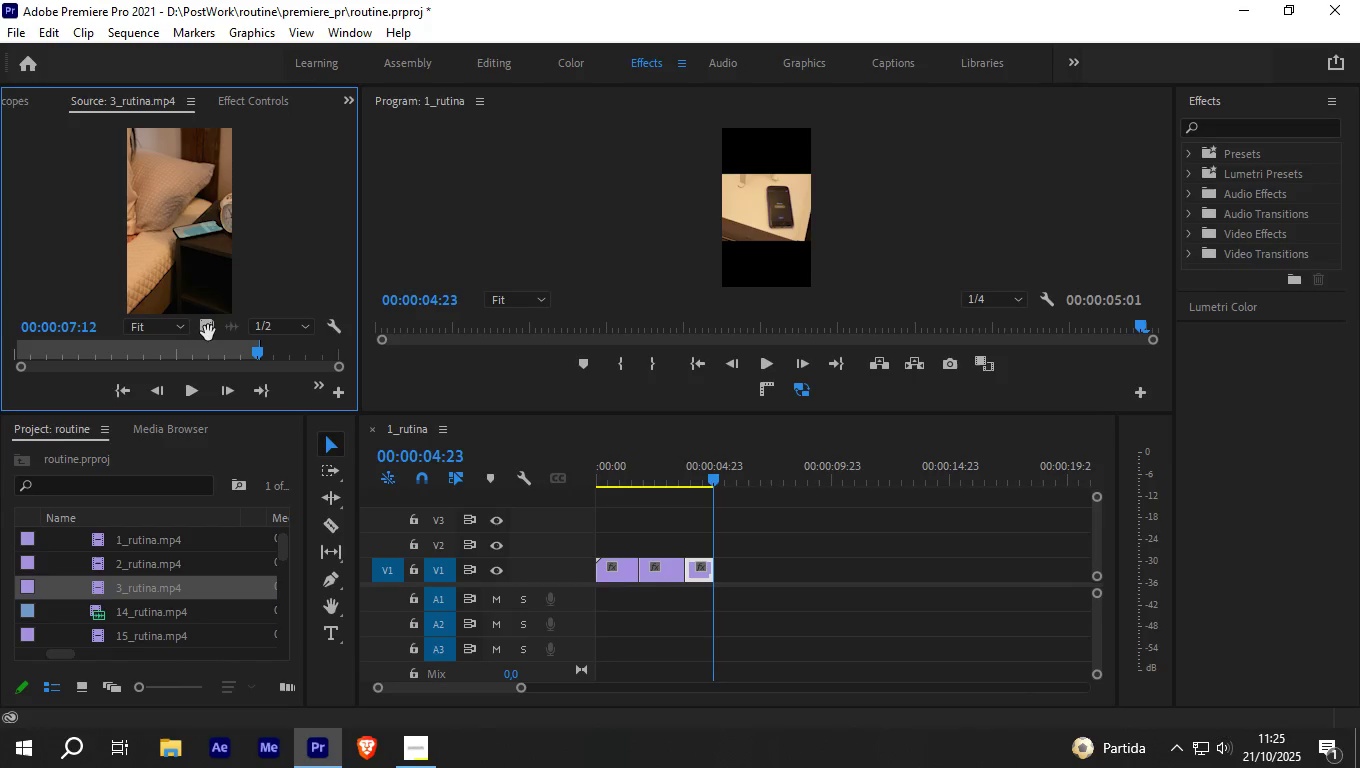 
left_click_drag(start_coordinate=[208, 326], to_coordinate=[718, 572])
 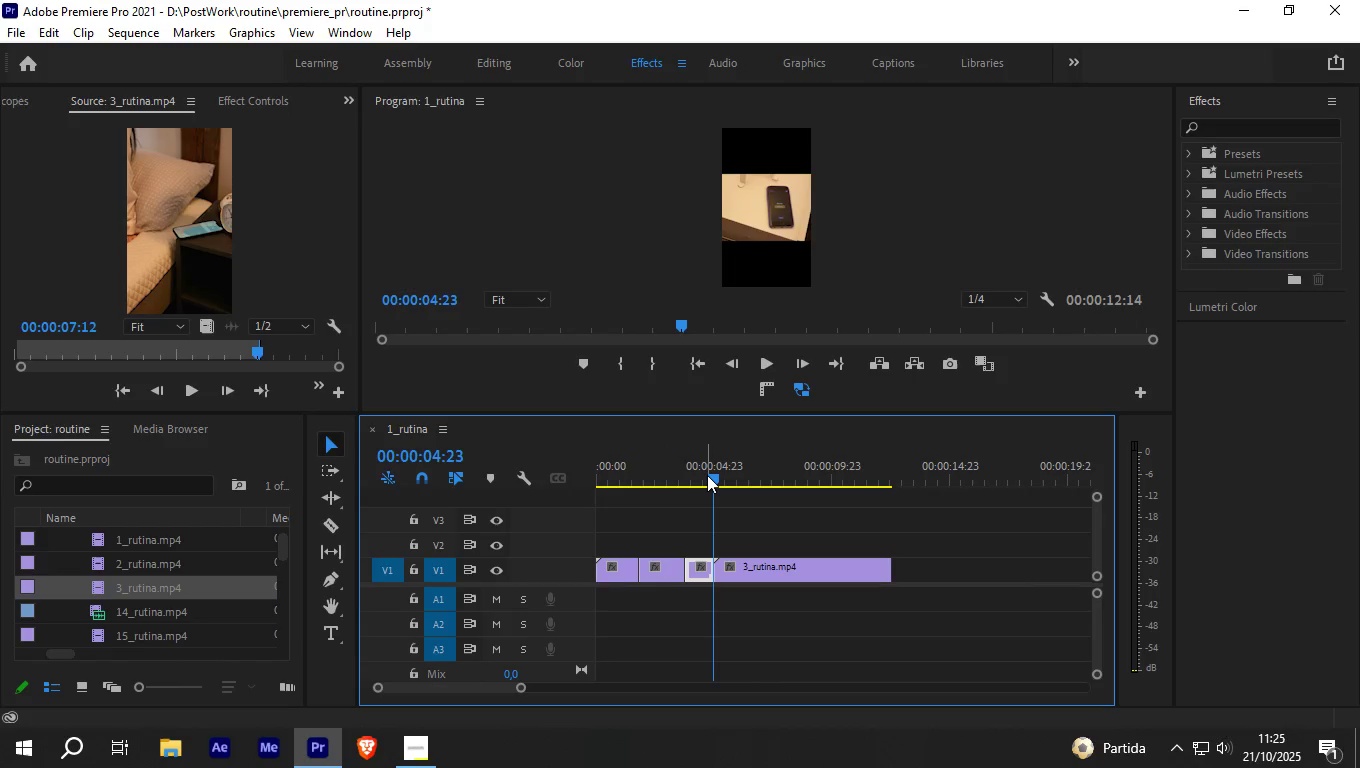 
left_click_drag(start_coordinate=[707, 475], to_coordinate=[564, 489])
 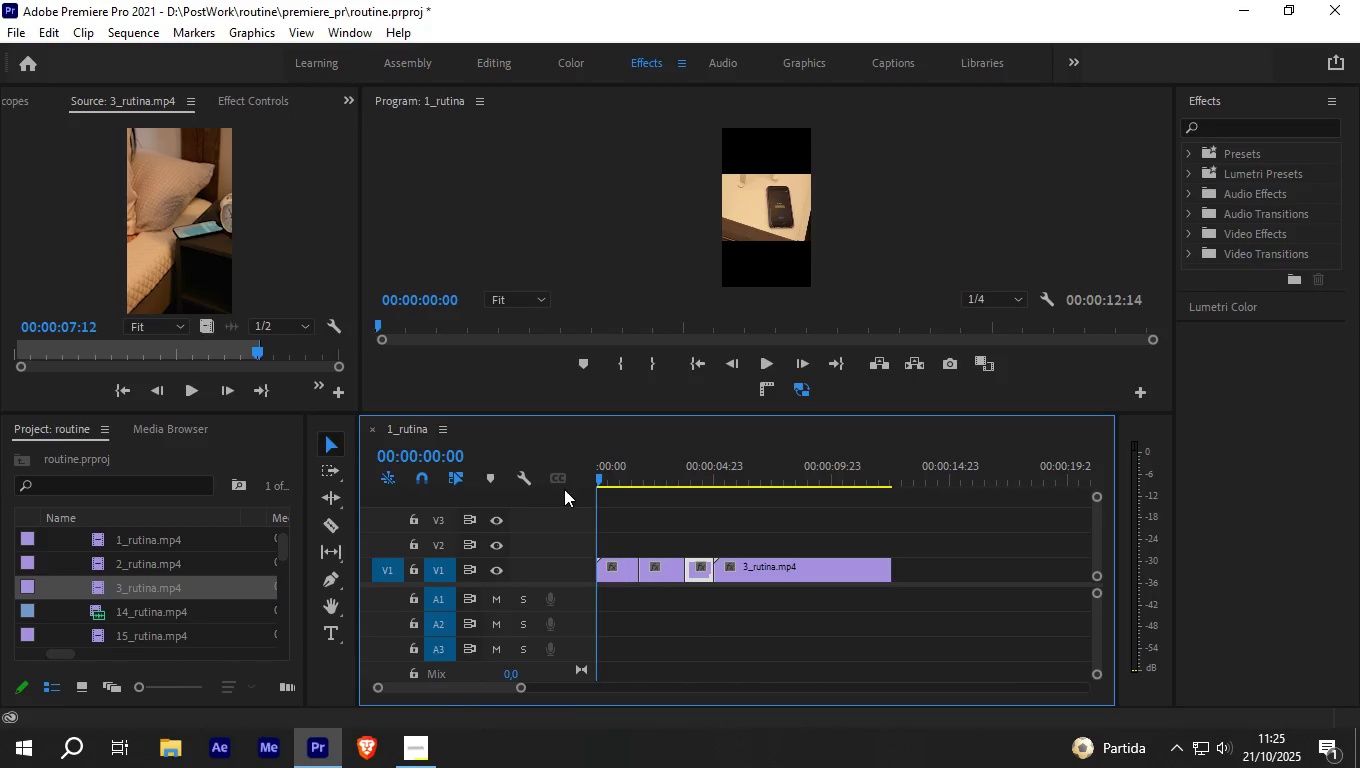 
key(Space)
 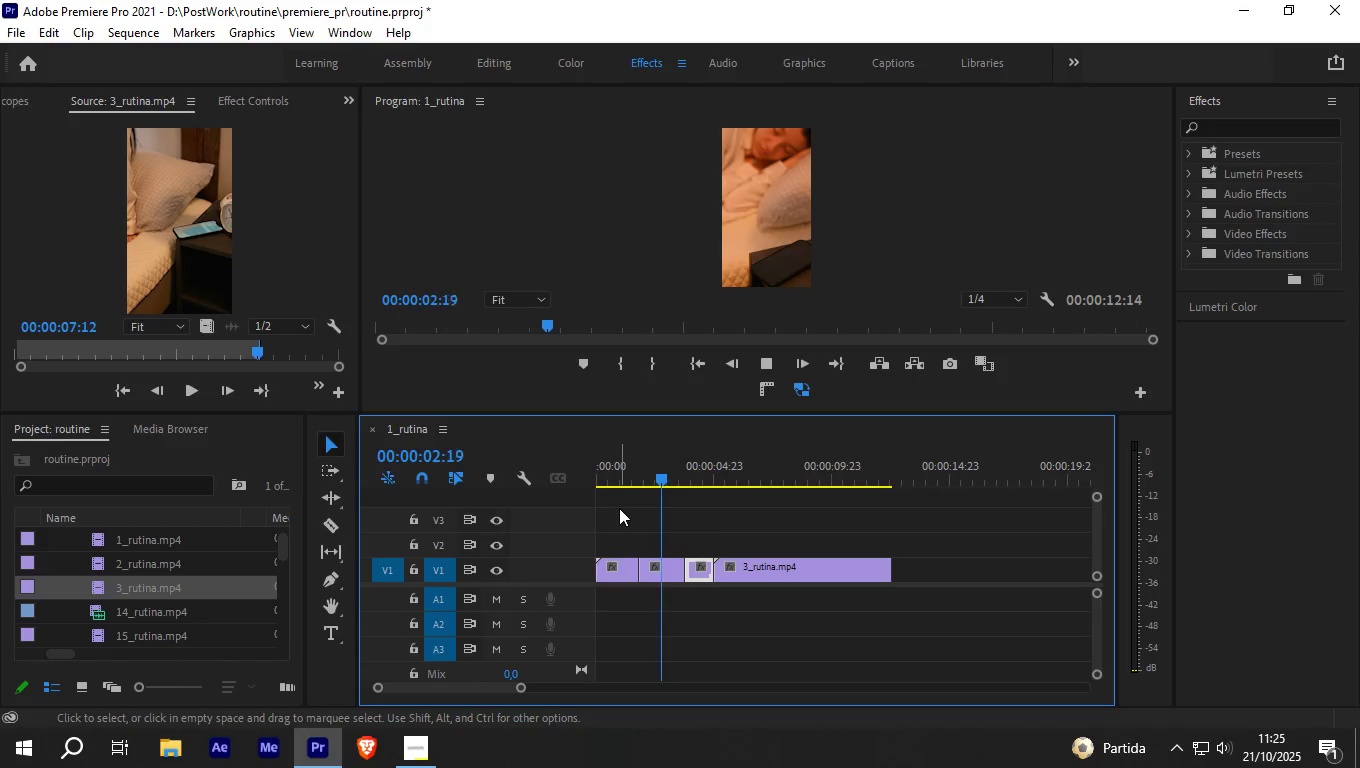 
key(Space)
 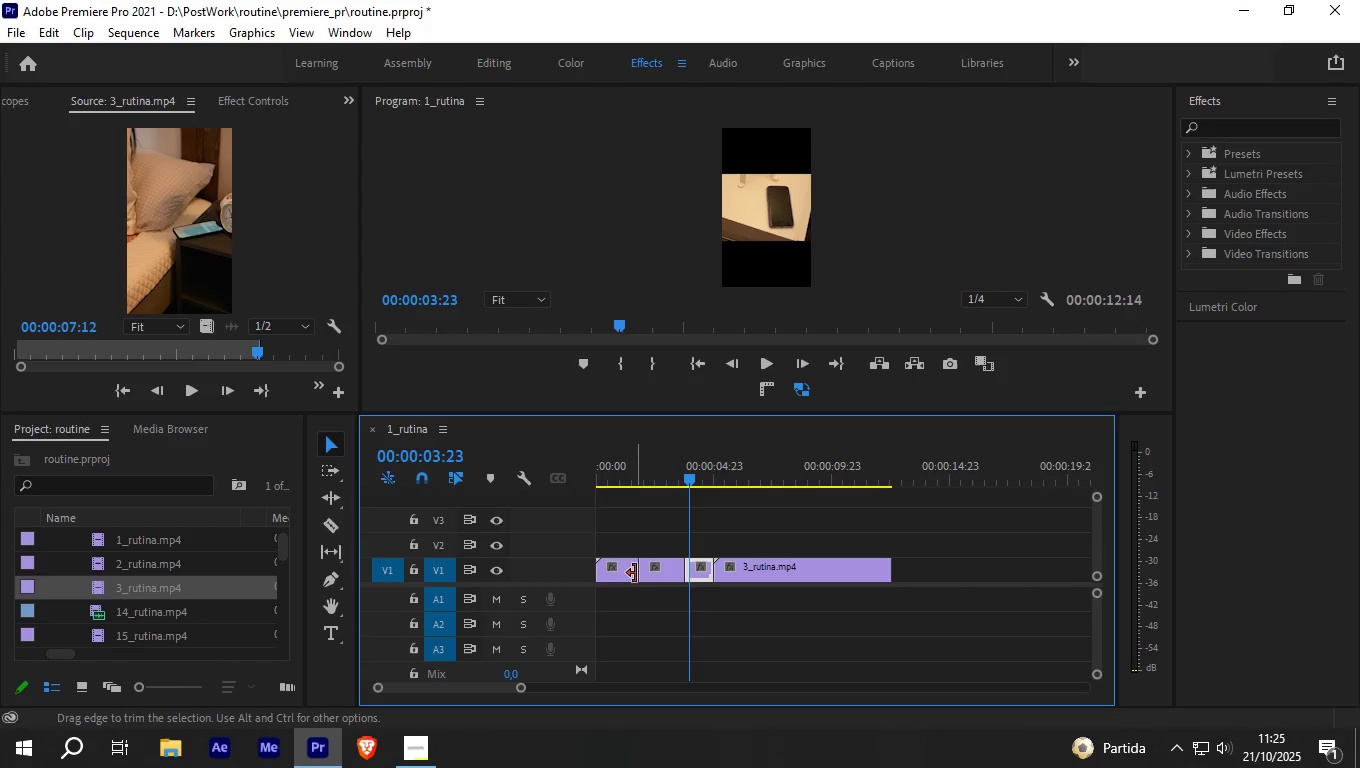 
left_click_drag(start_coordinate=[635, 573], to_coordinate=[627, 573])
 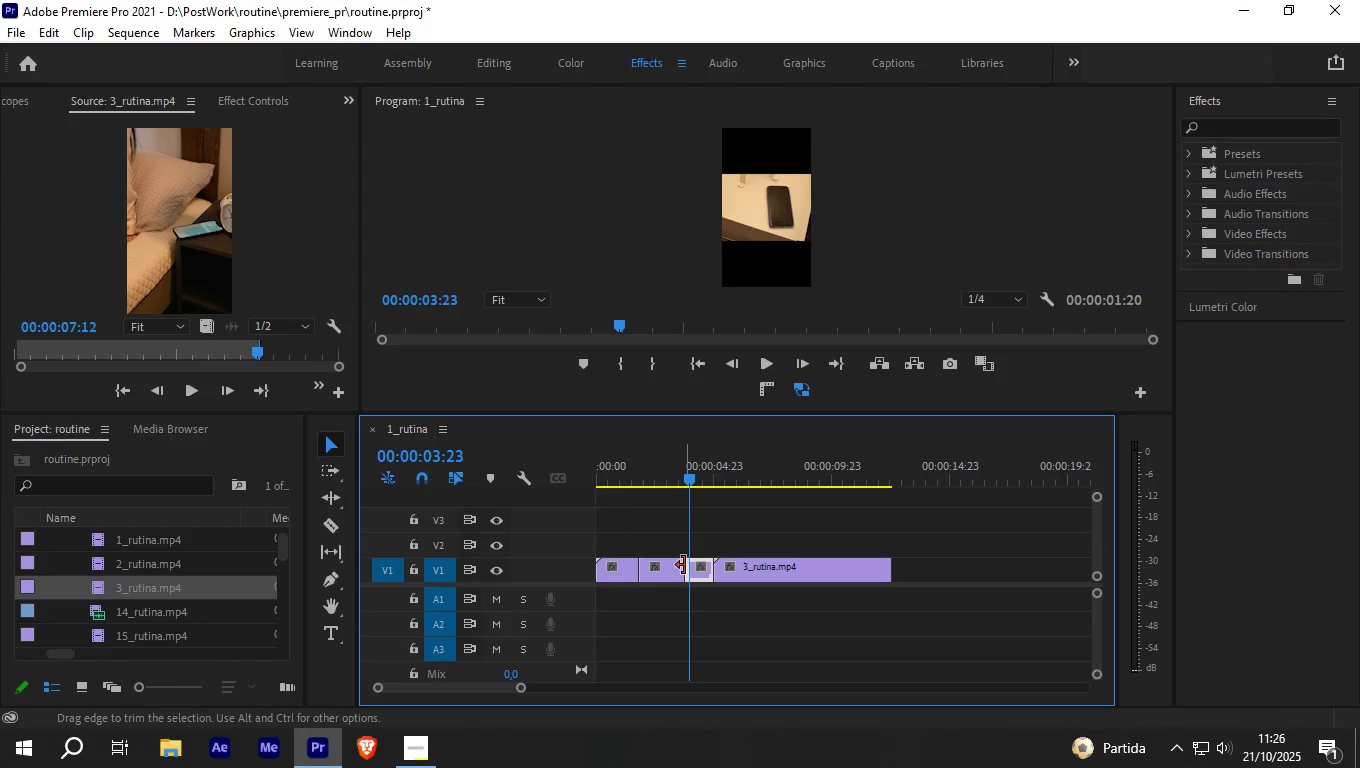 
left_click_drag(start_coordinate=[682, 565], to_coordinate=[676, 567])
 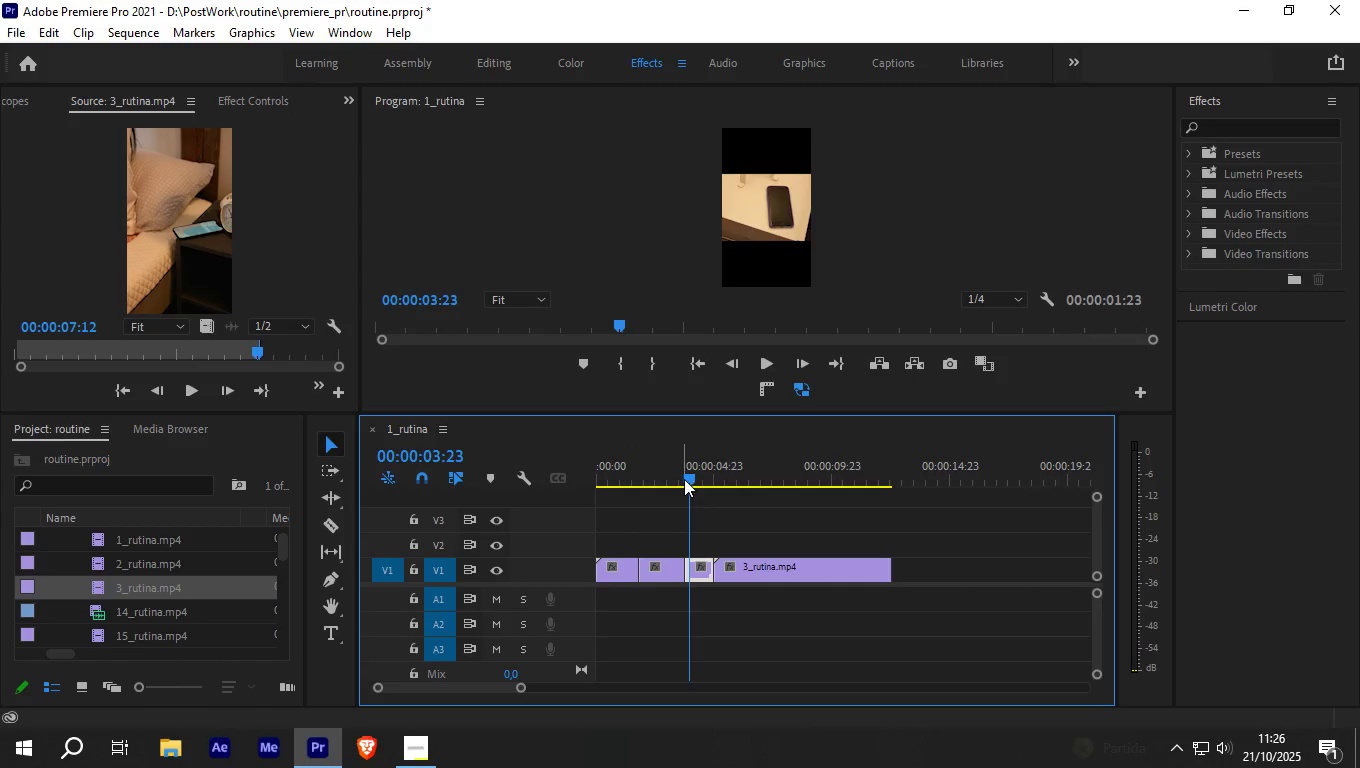 
left_click_drag(start_coordinate=[683, 479], to_coordinate=[690, 479])
 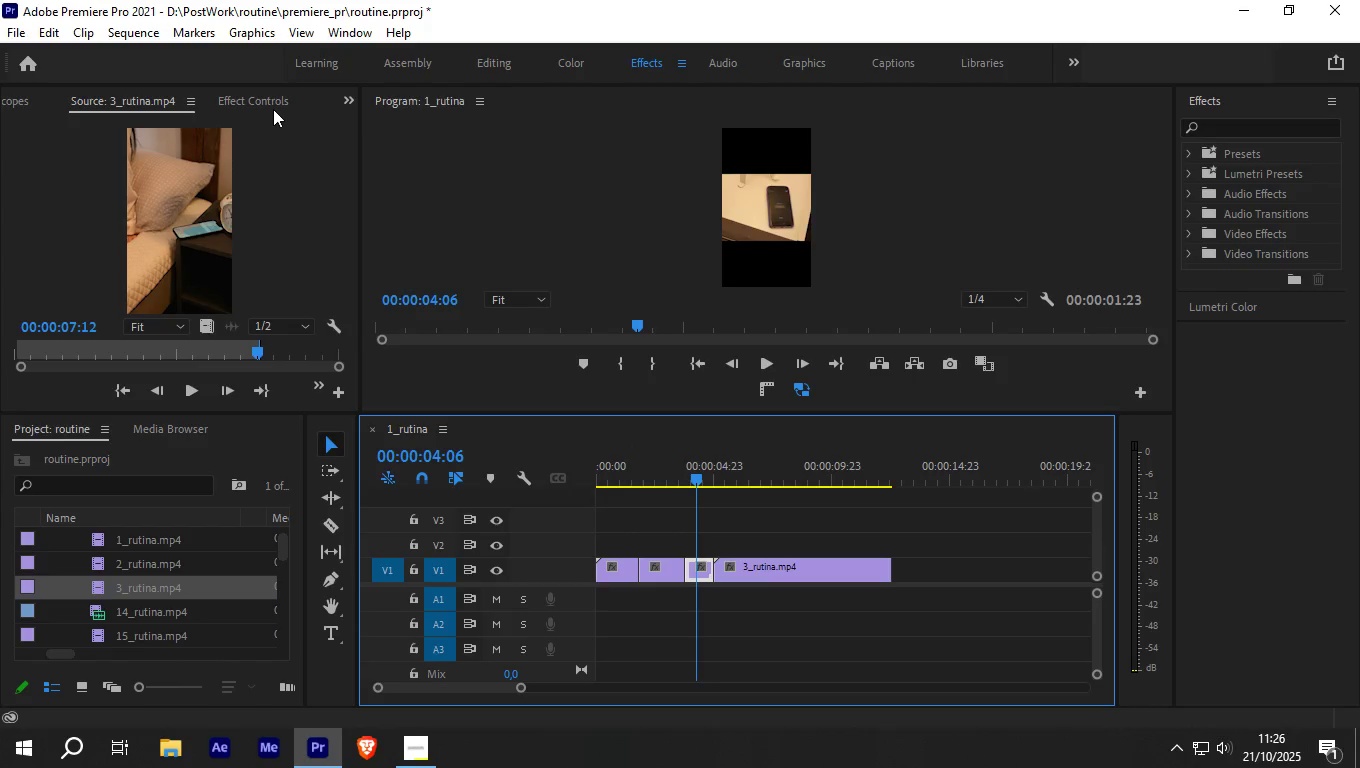 
left_click([273, 101])
 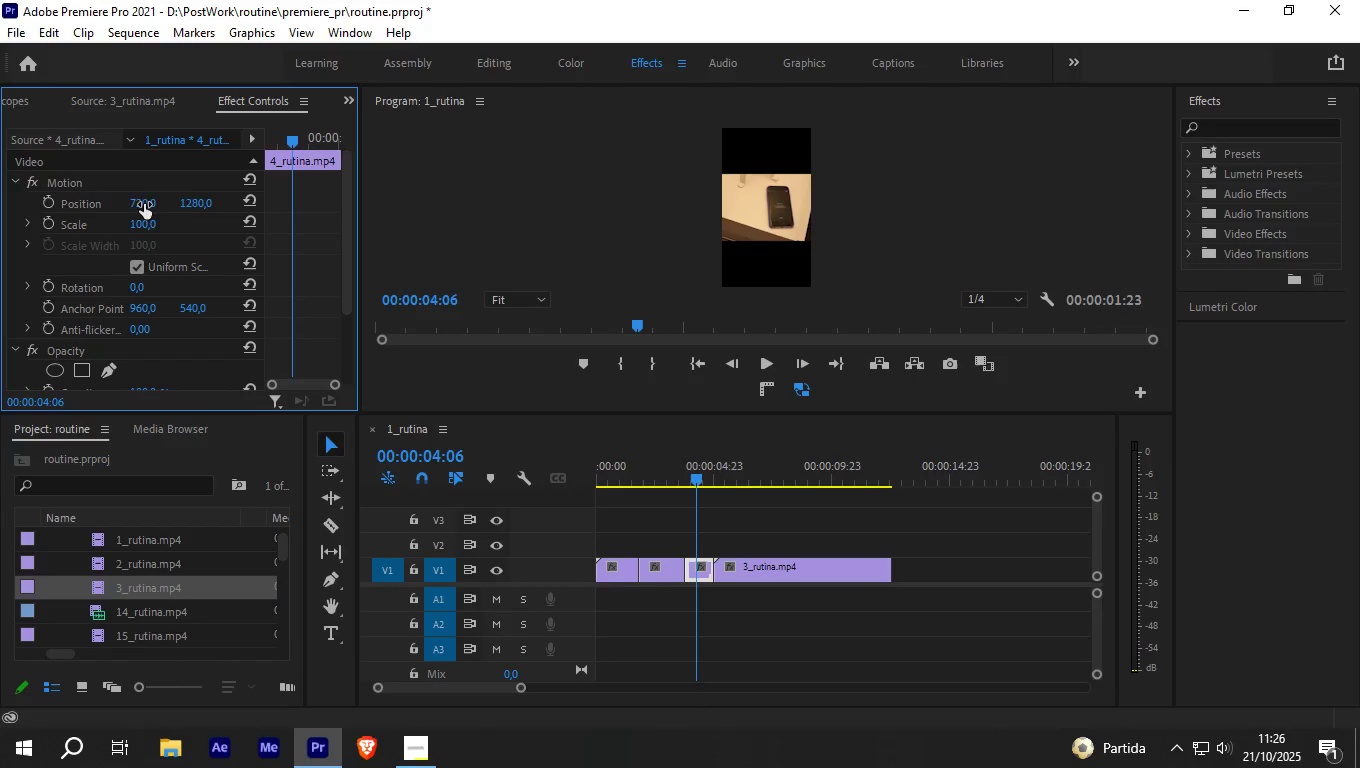 
left_click_drag(start_coordinate=[145, 222], to_coordinate=[361, 238])
 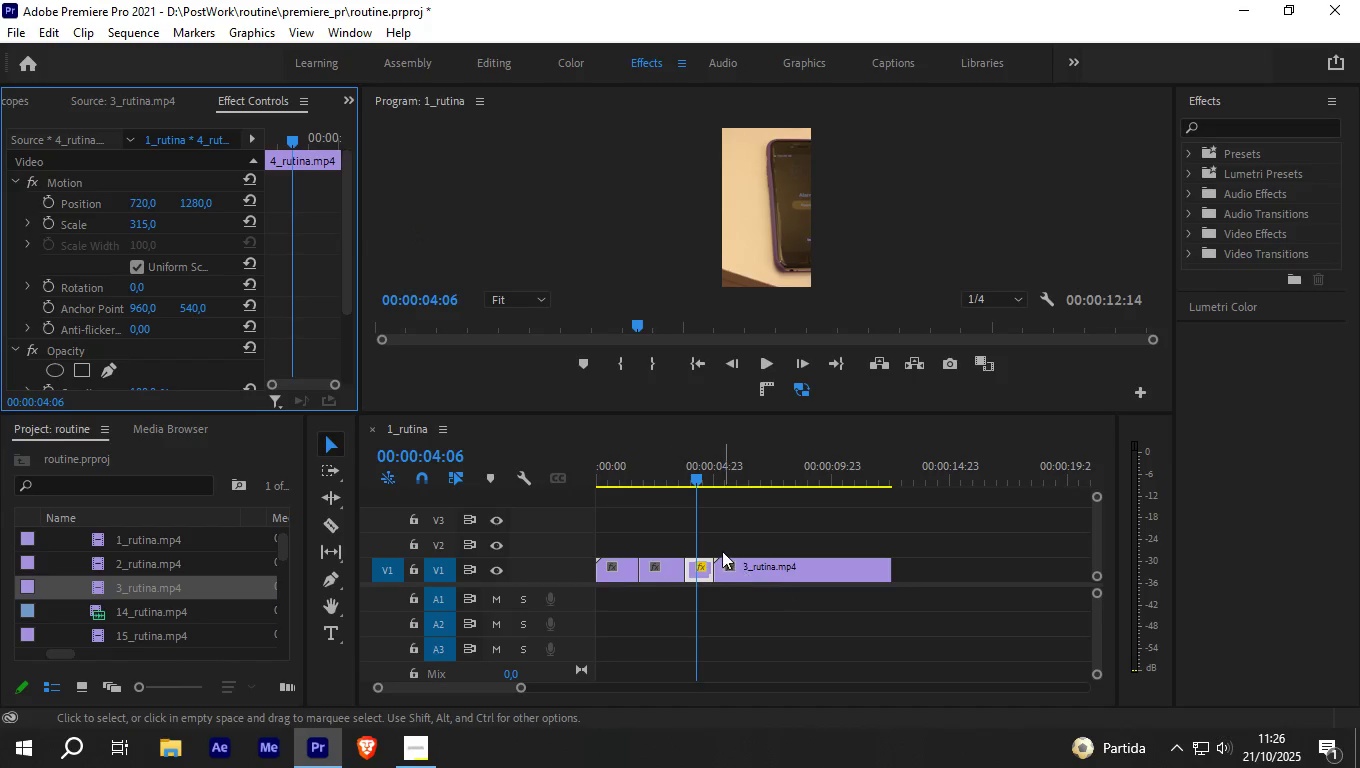 
key(Delete)
 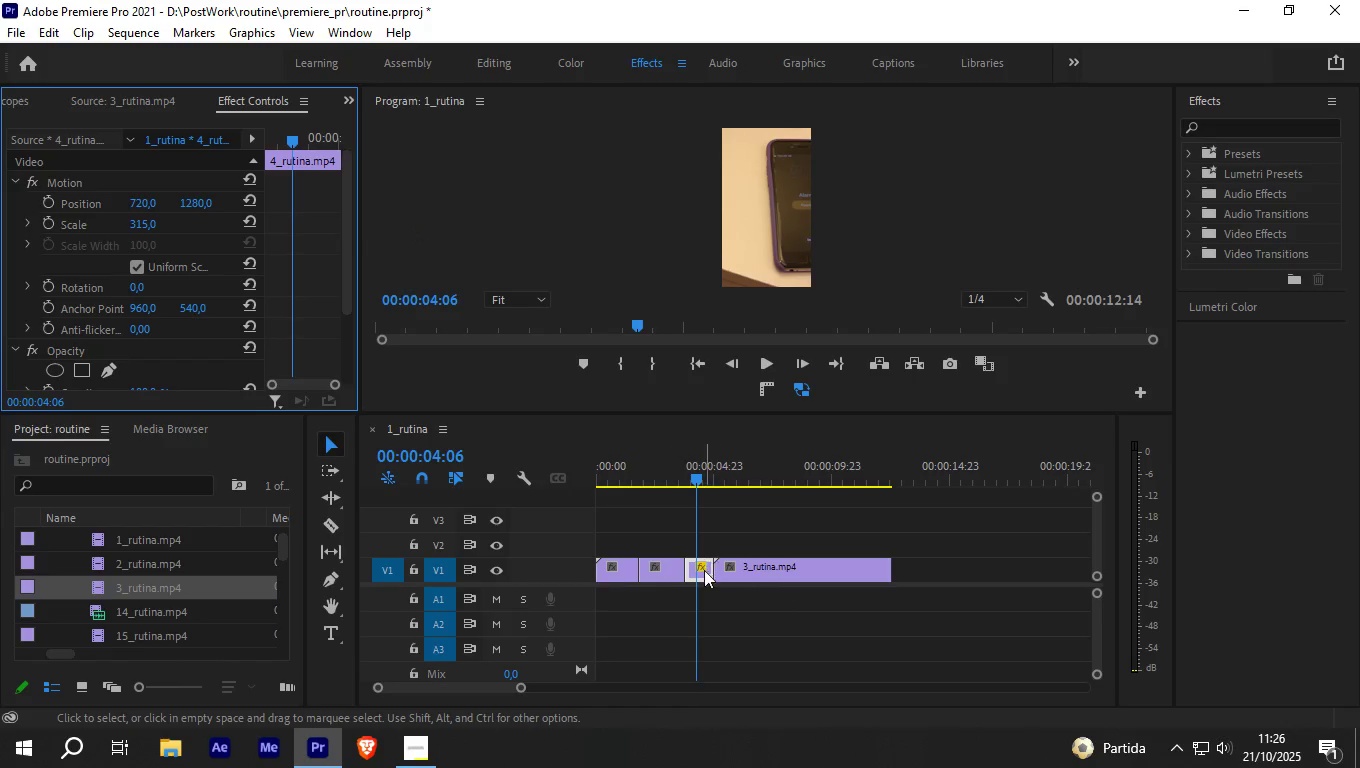 
left_click([704, 571])
 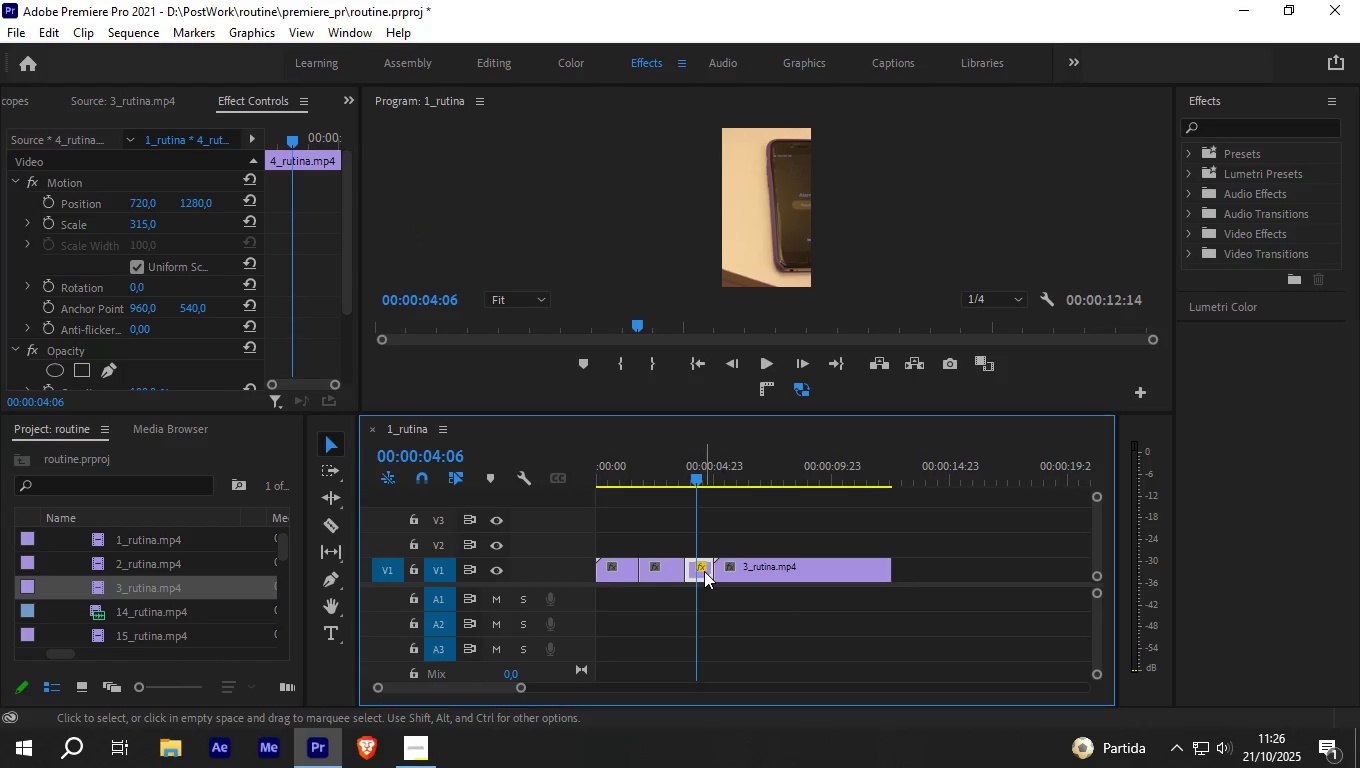 
key(Delete)
 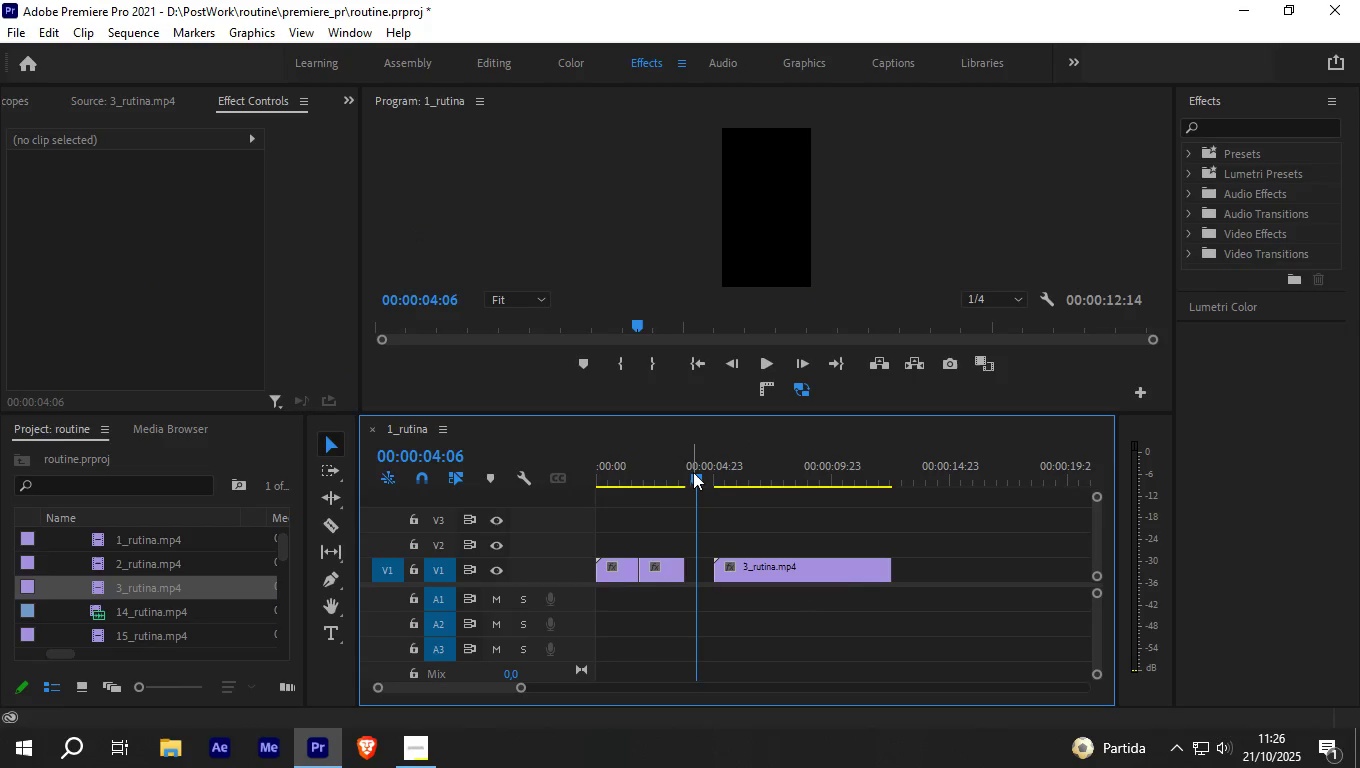 
left_click_drag(start_coordinate=[693, 472], to_coordinate=[545, 476])
 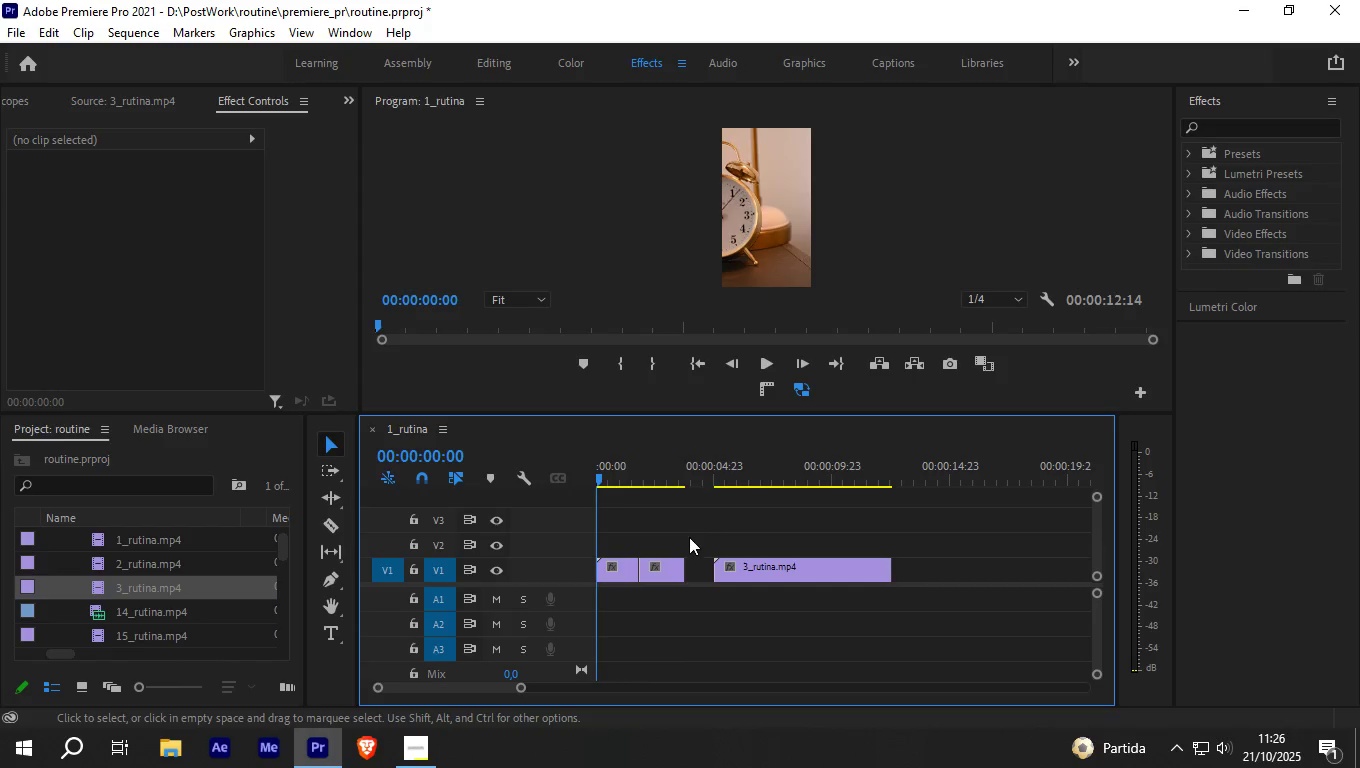 
key(Space)
 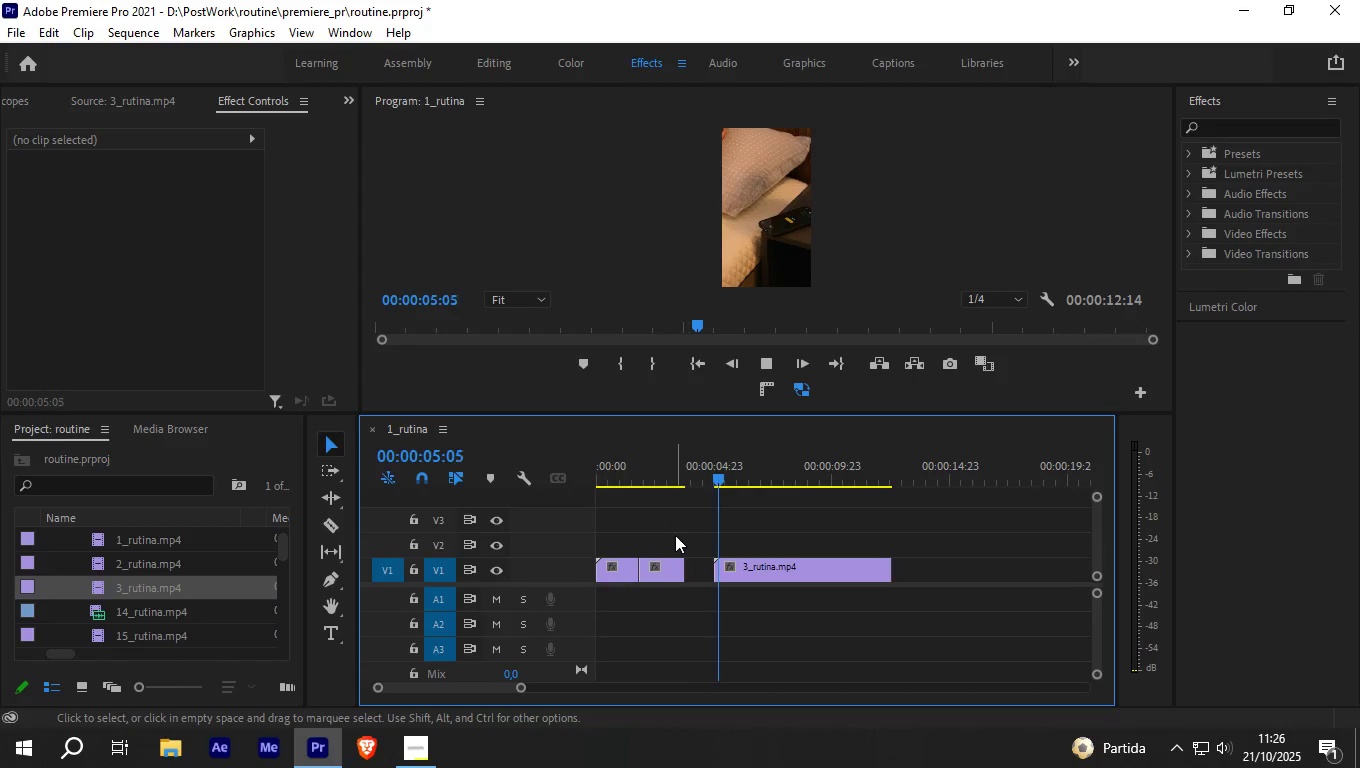 
wait(7.04)
 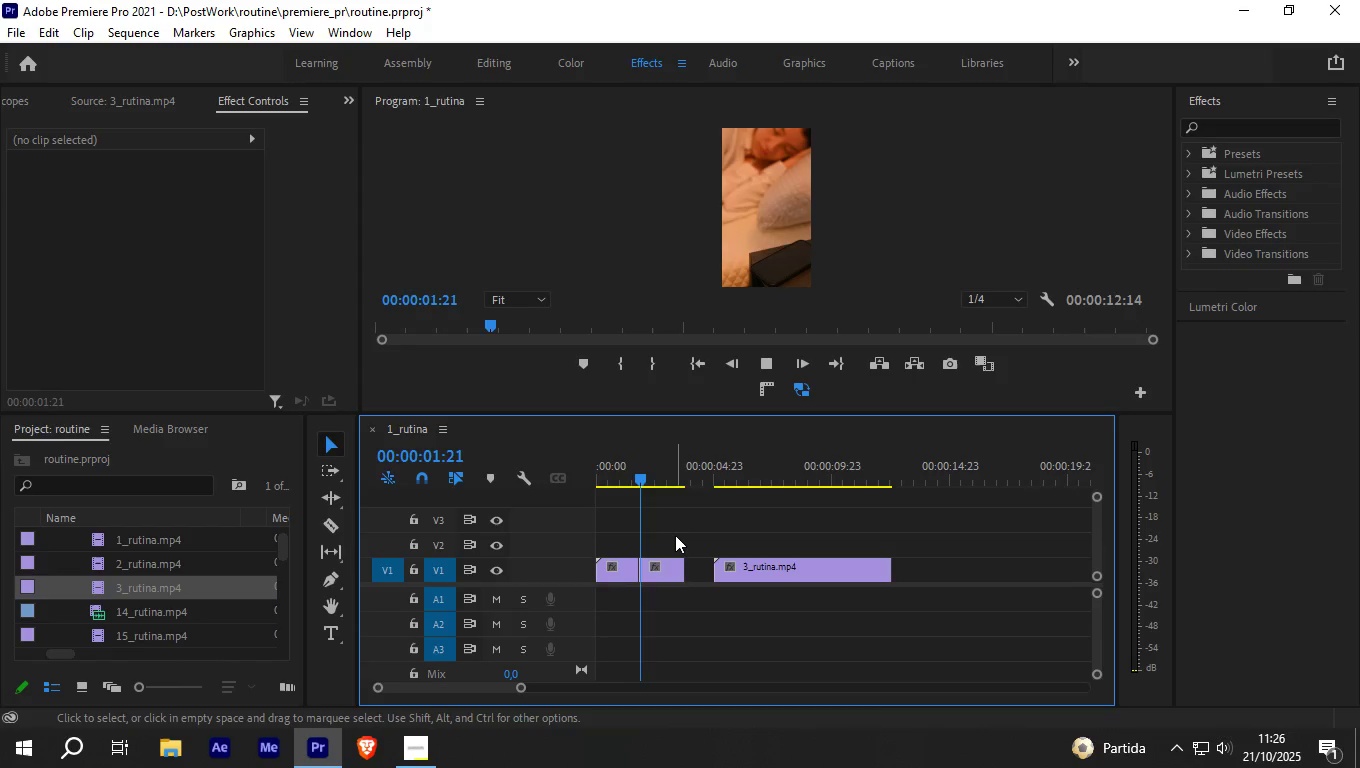 
key(Space)
 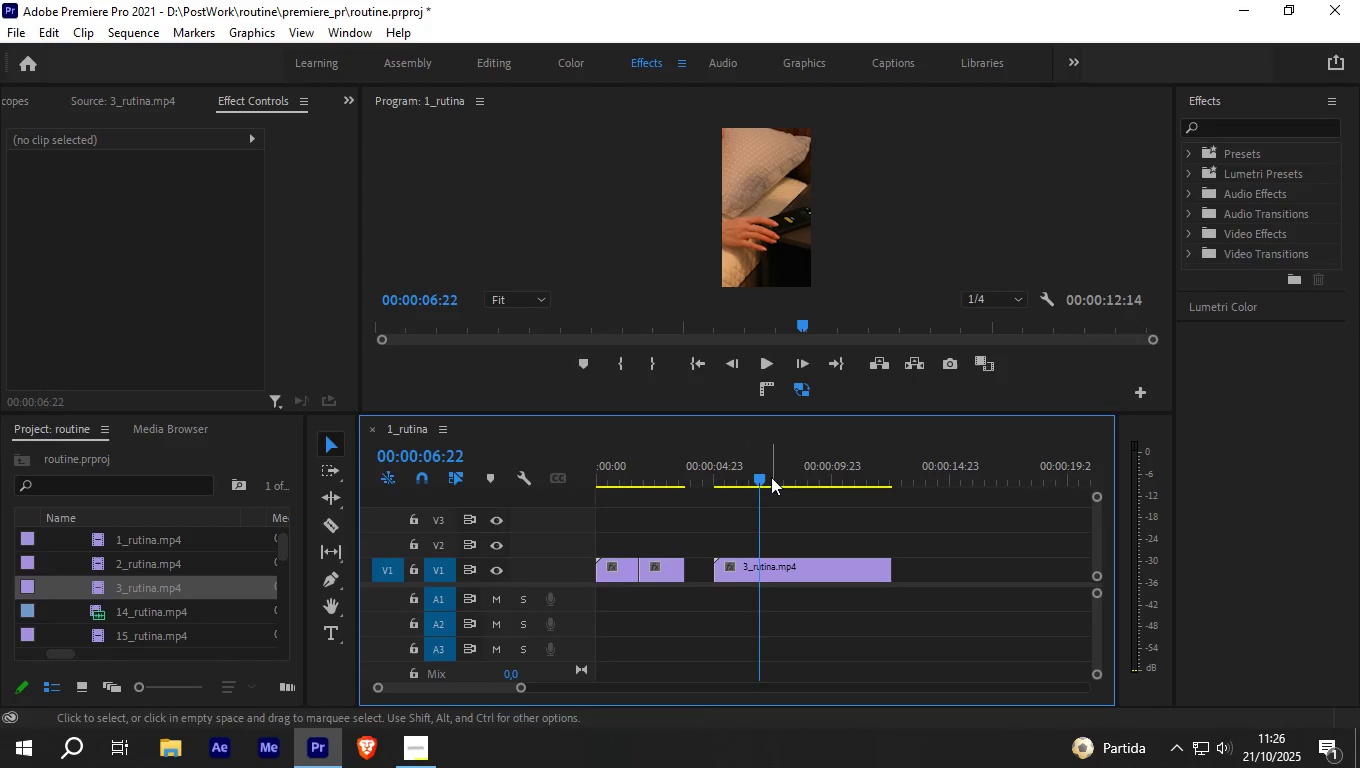 
left_click_drag(start_coordinate=[760, 474], to_coordinate=[745, 479])
 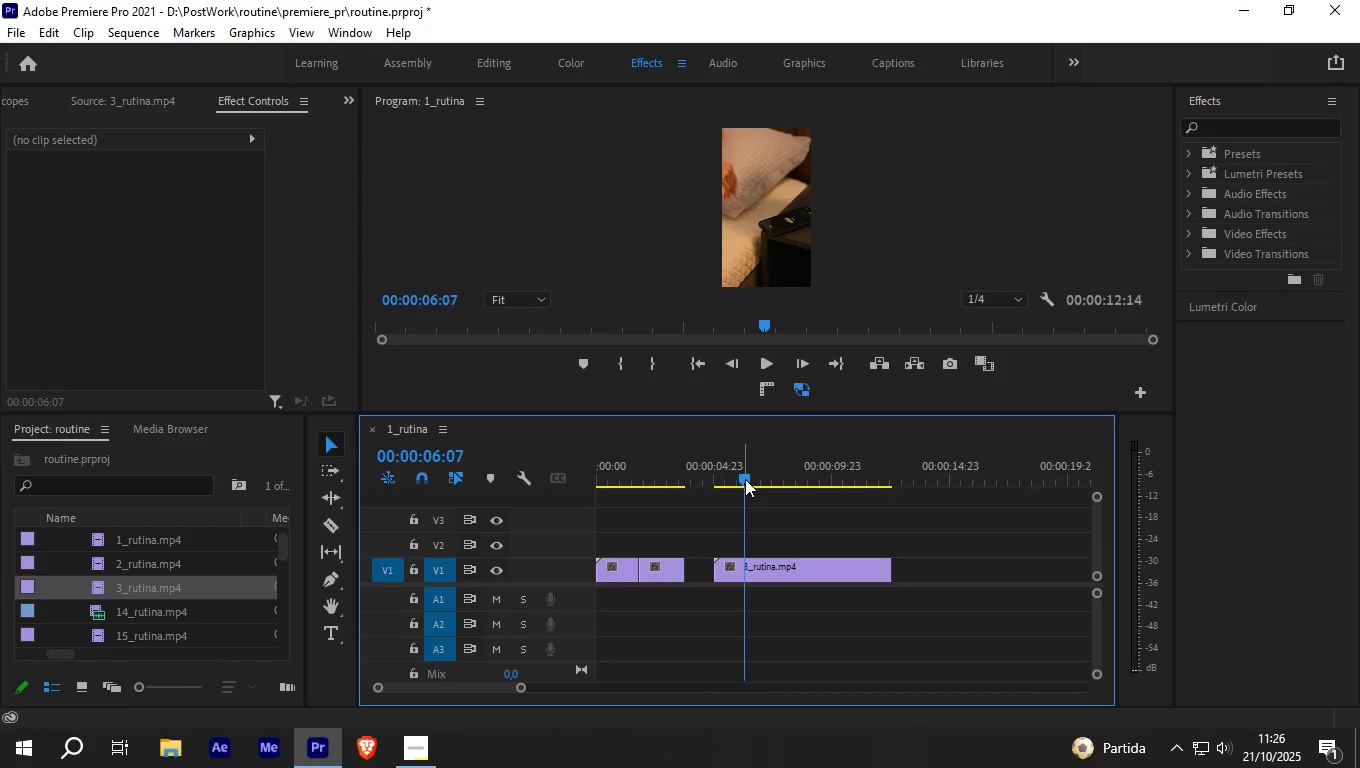 
key(ArrowLeft)
 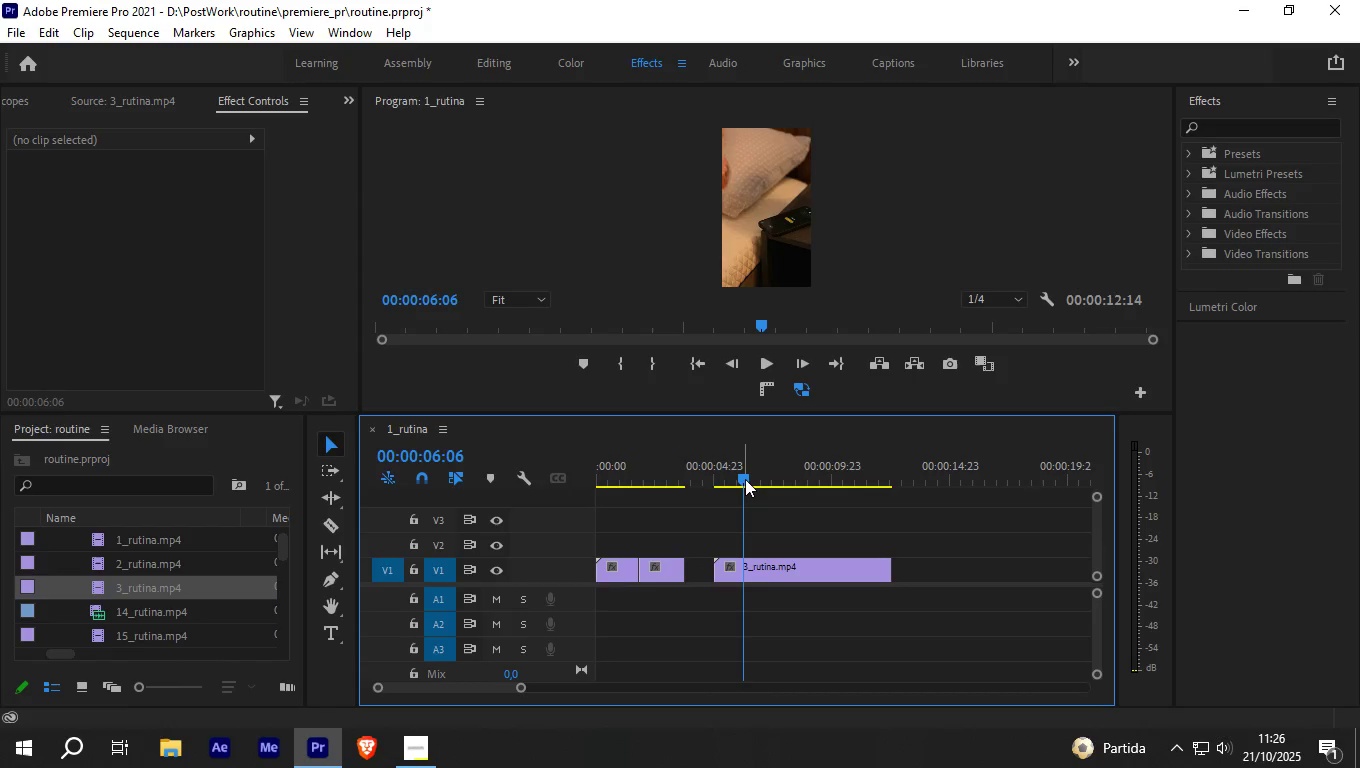 
key(ArrowLeft)
 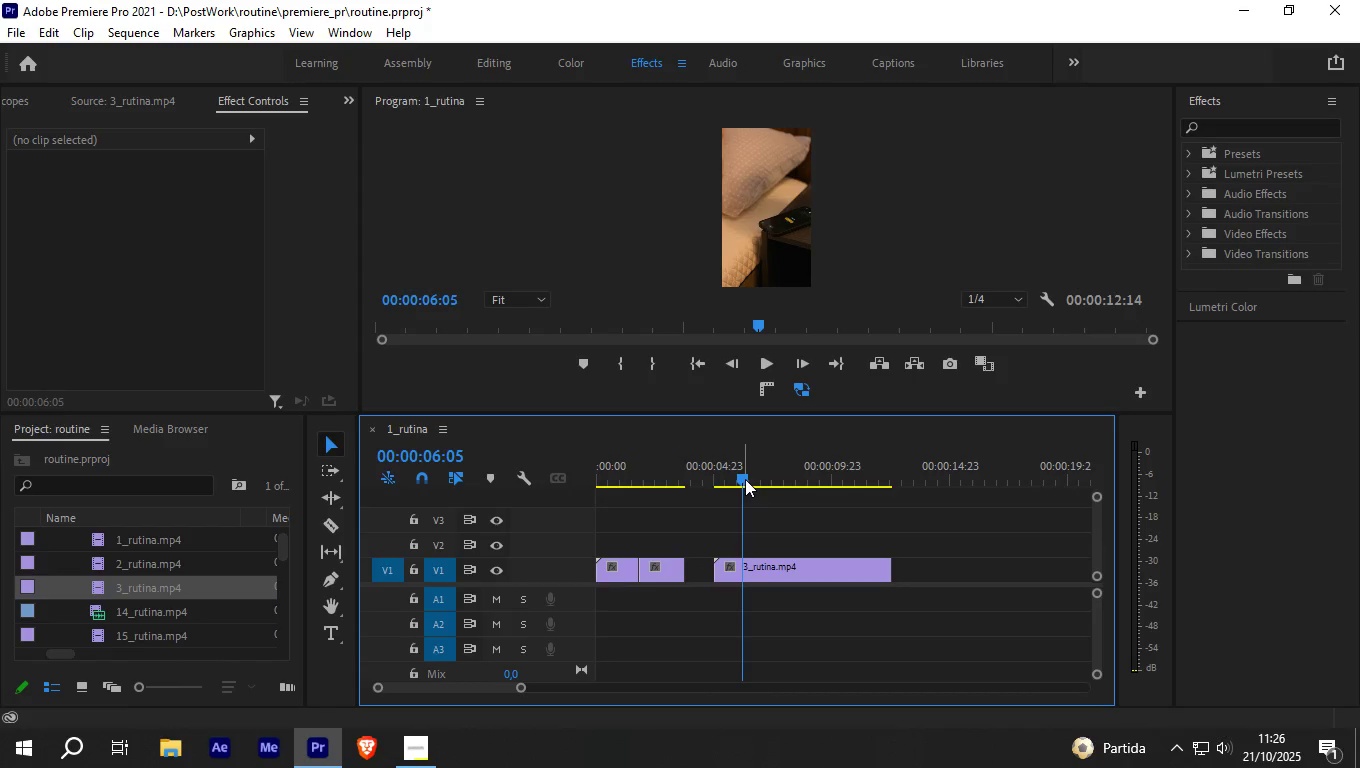 
key(C)
 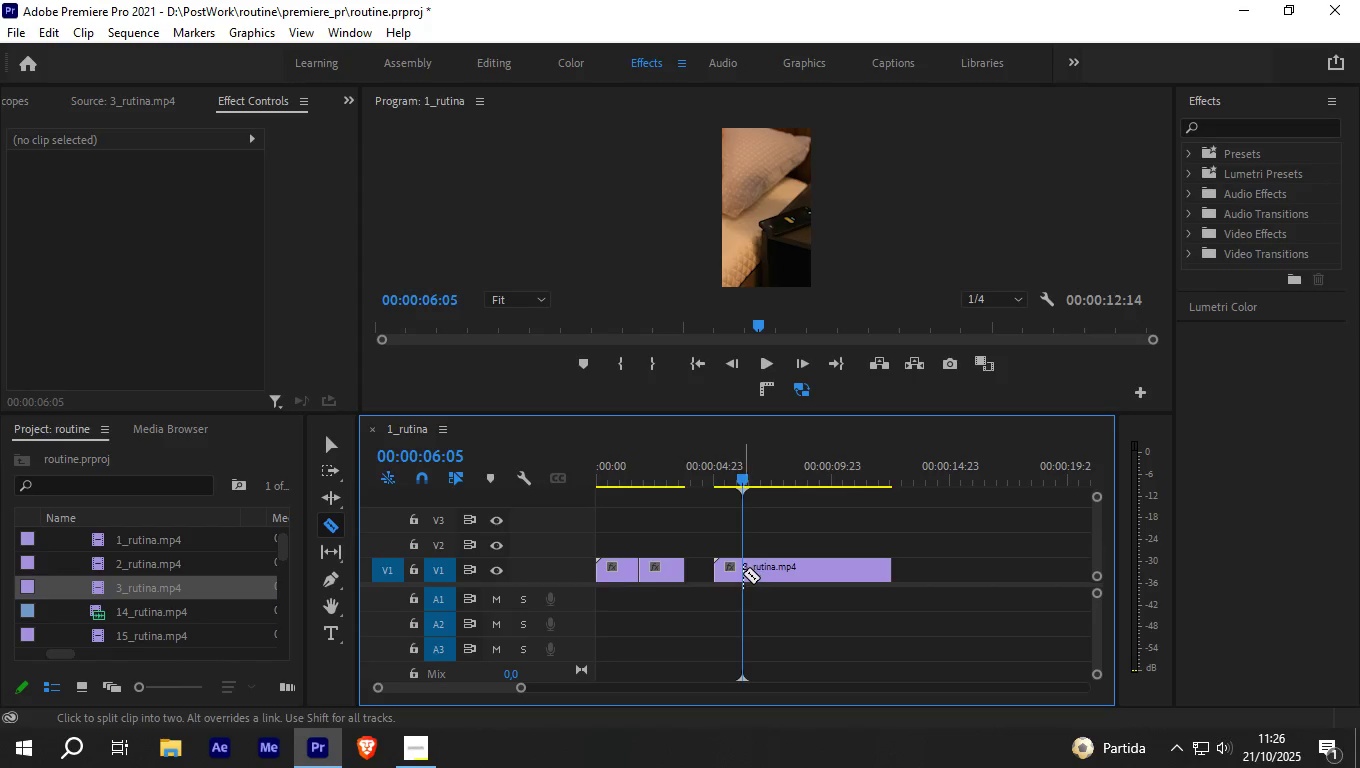 
left_click([743, 573])
 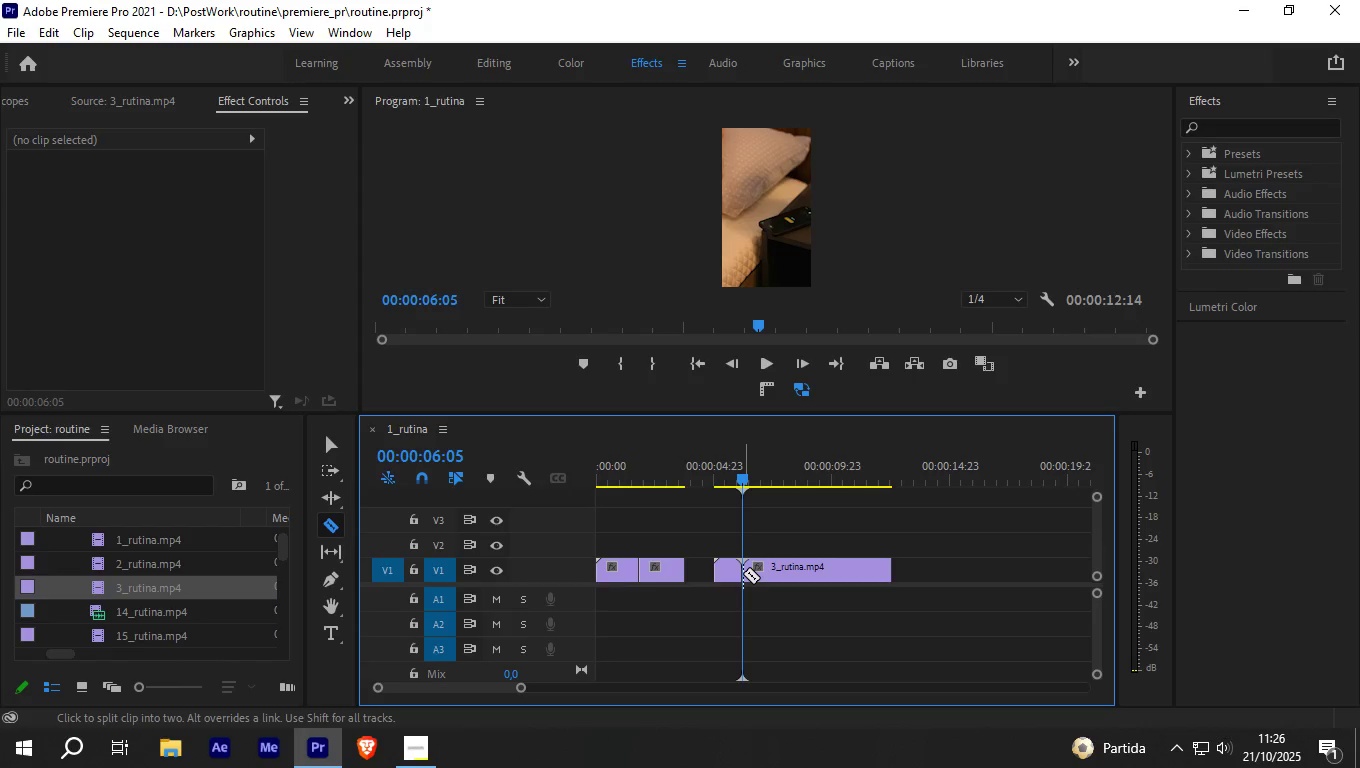 
key(Space)
 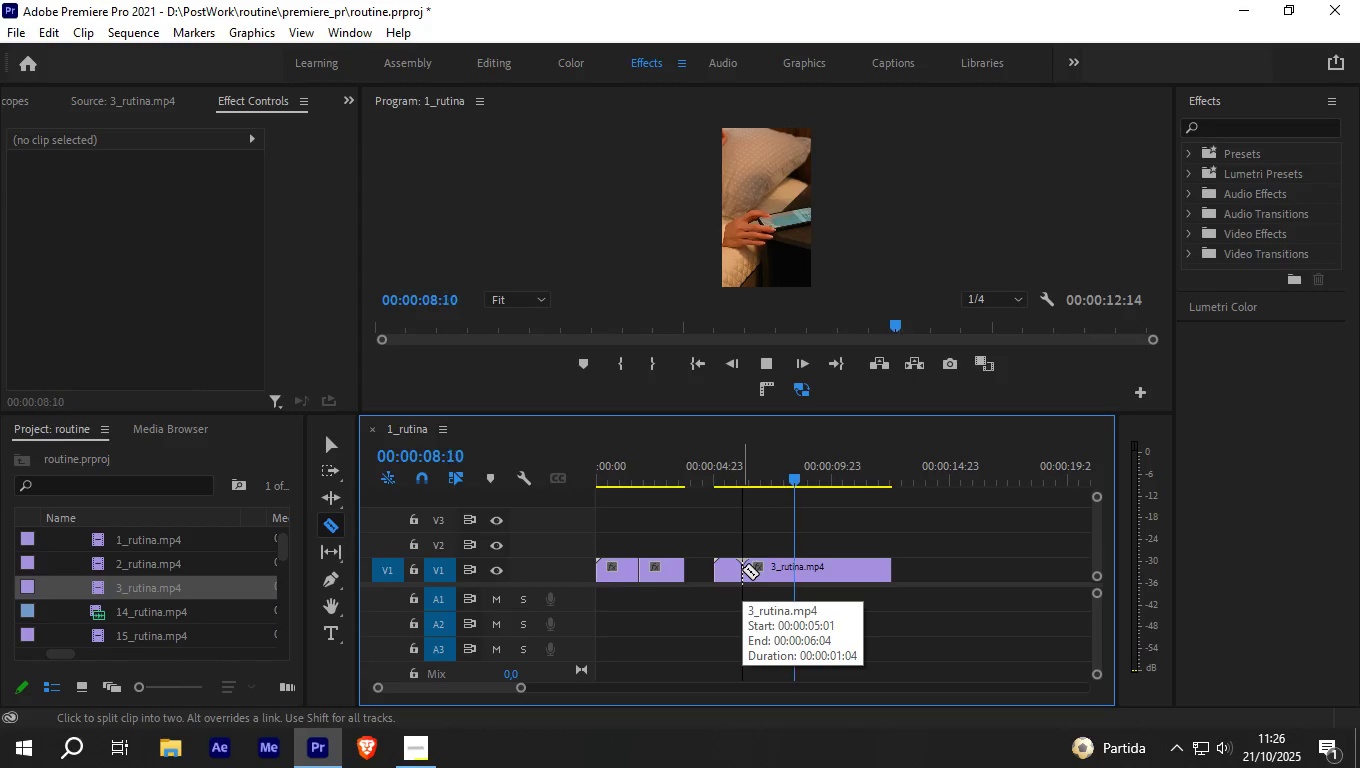 
key(Space)
 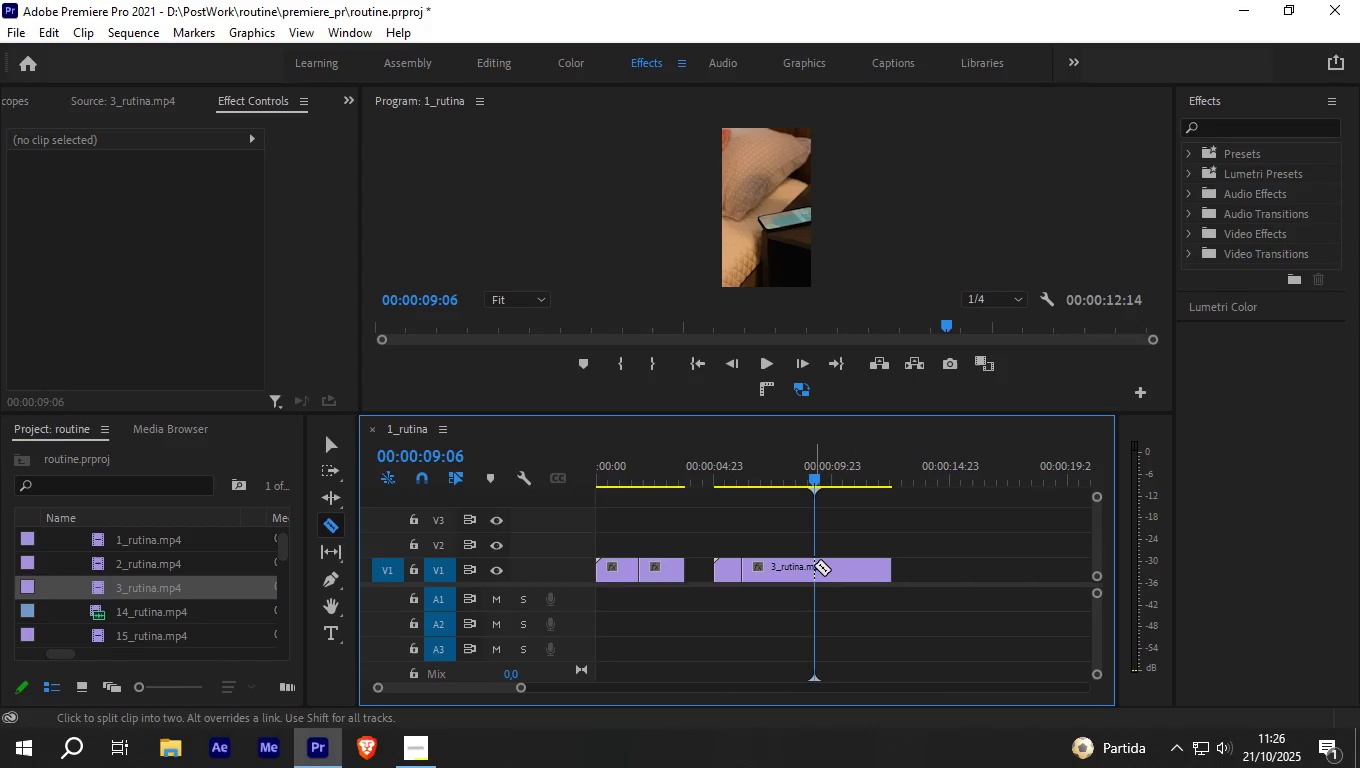 
left_click([814, 565])
 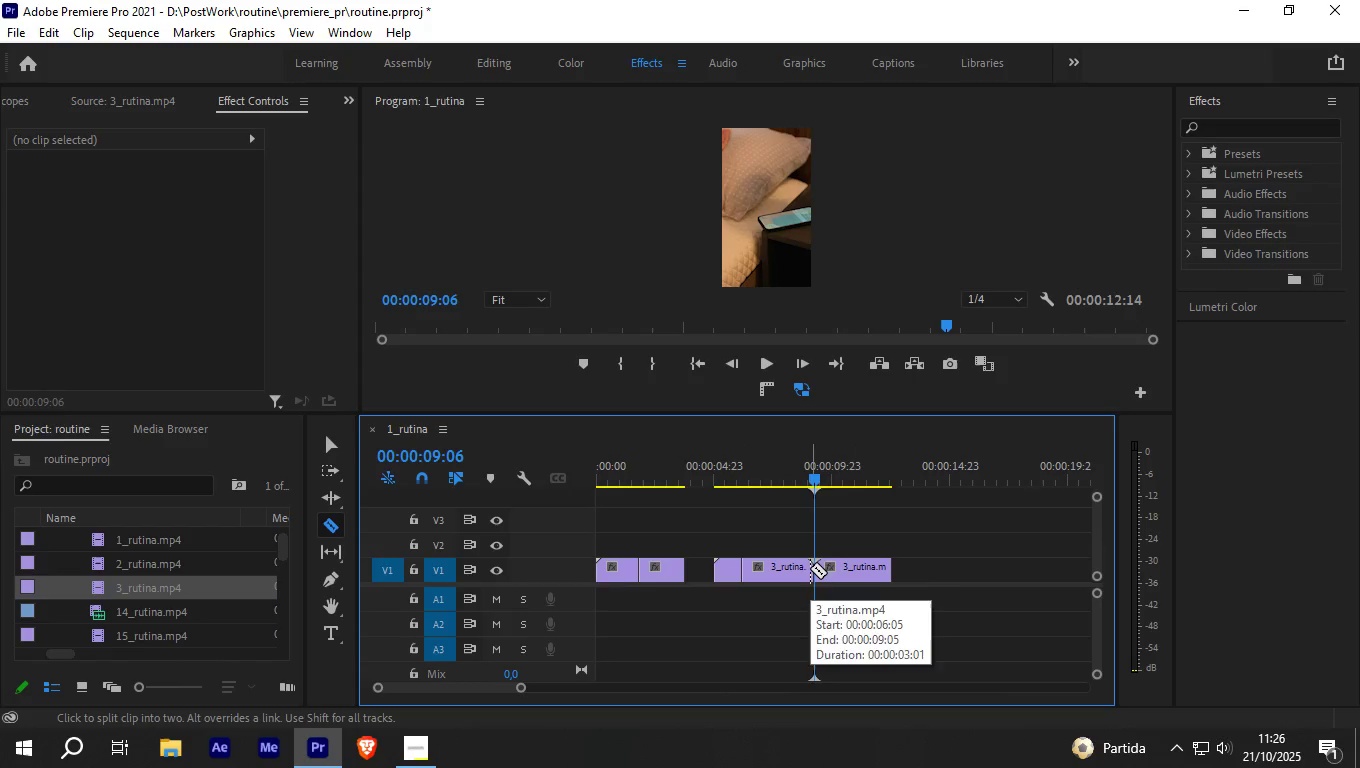 
key(V)
 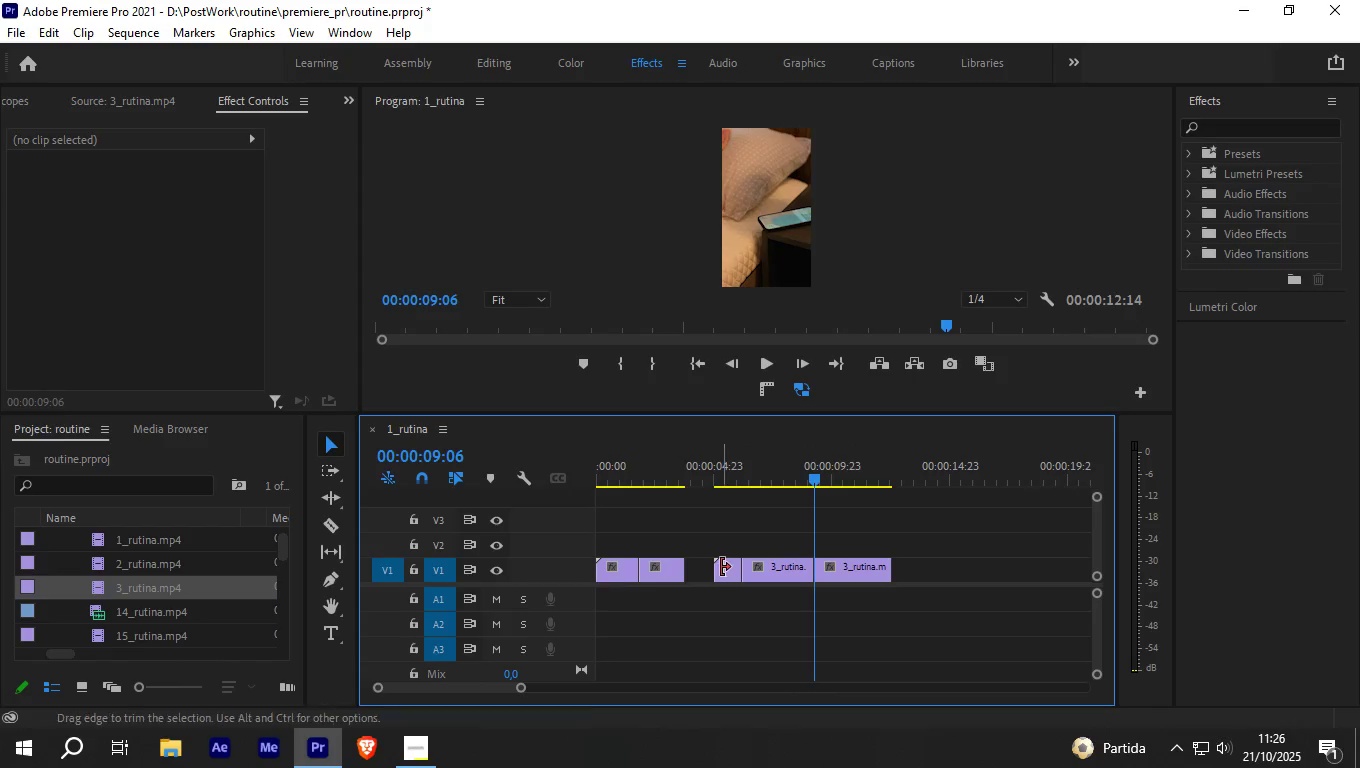 
left_click([720, 567])
 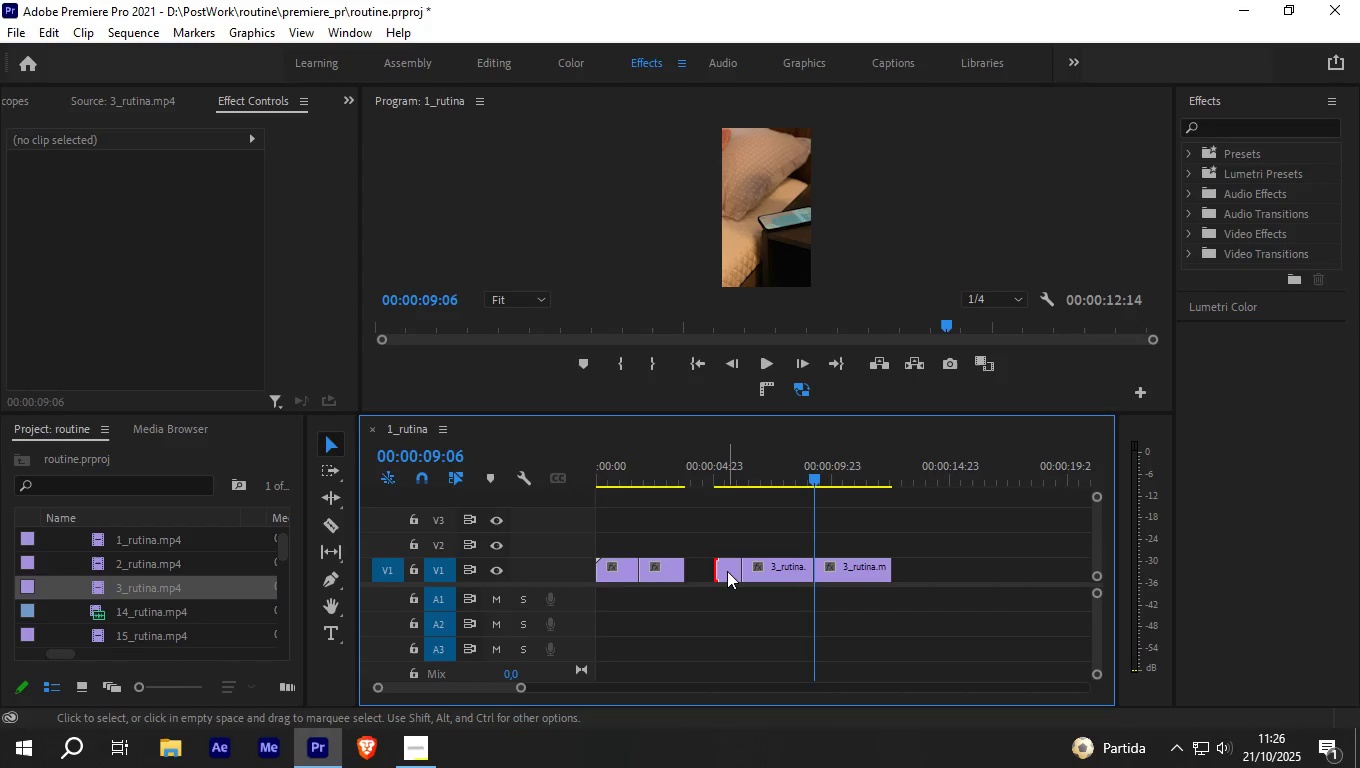 
left_click([727, 571])
 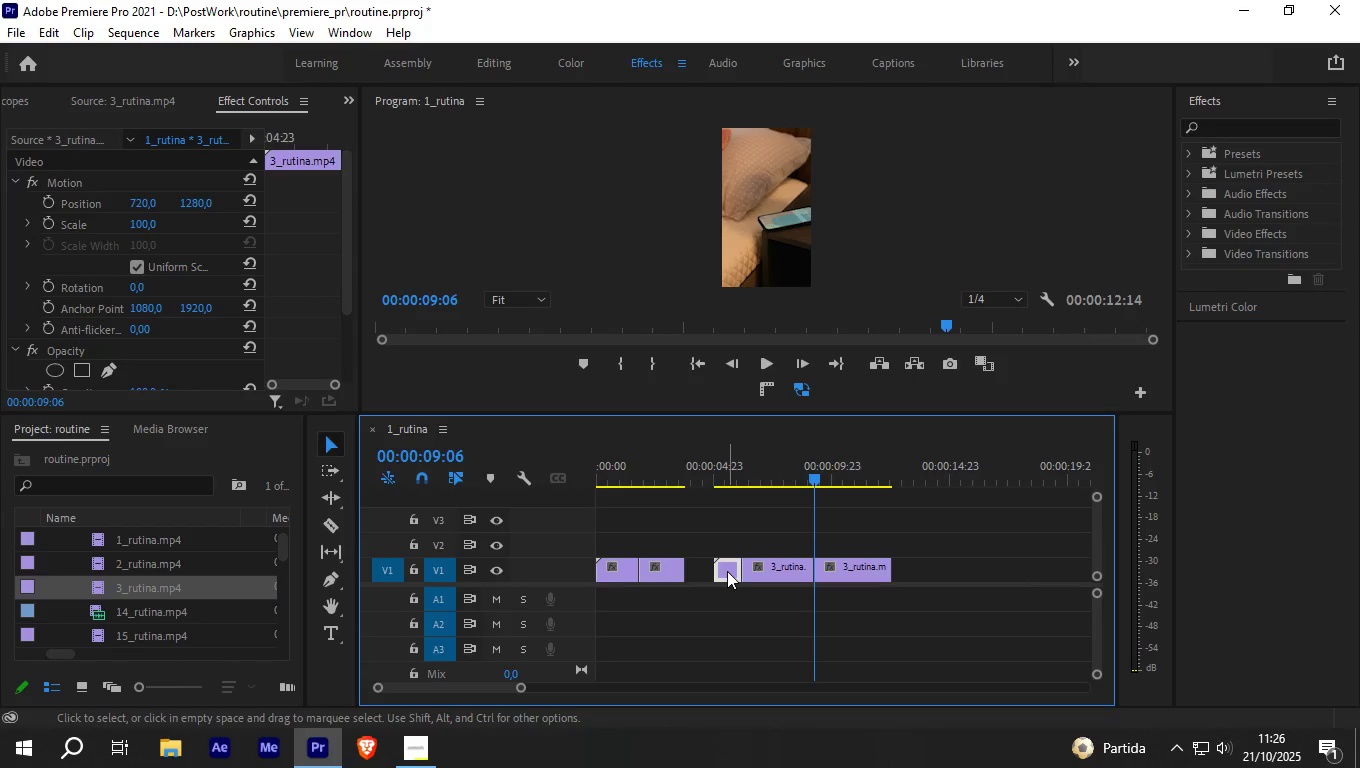 
key(Delete)
 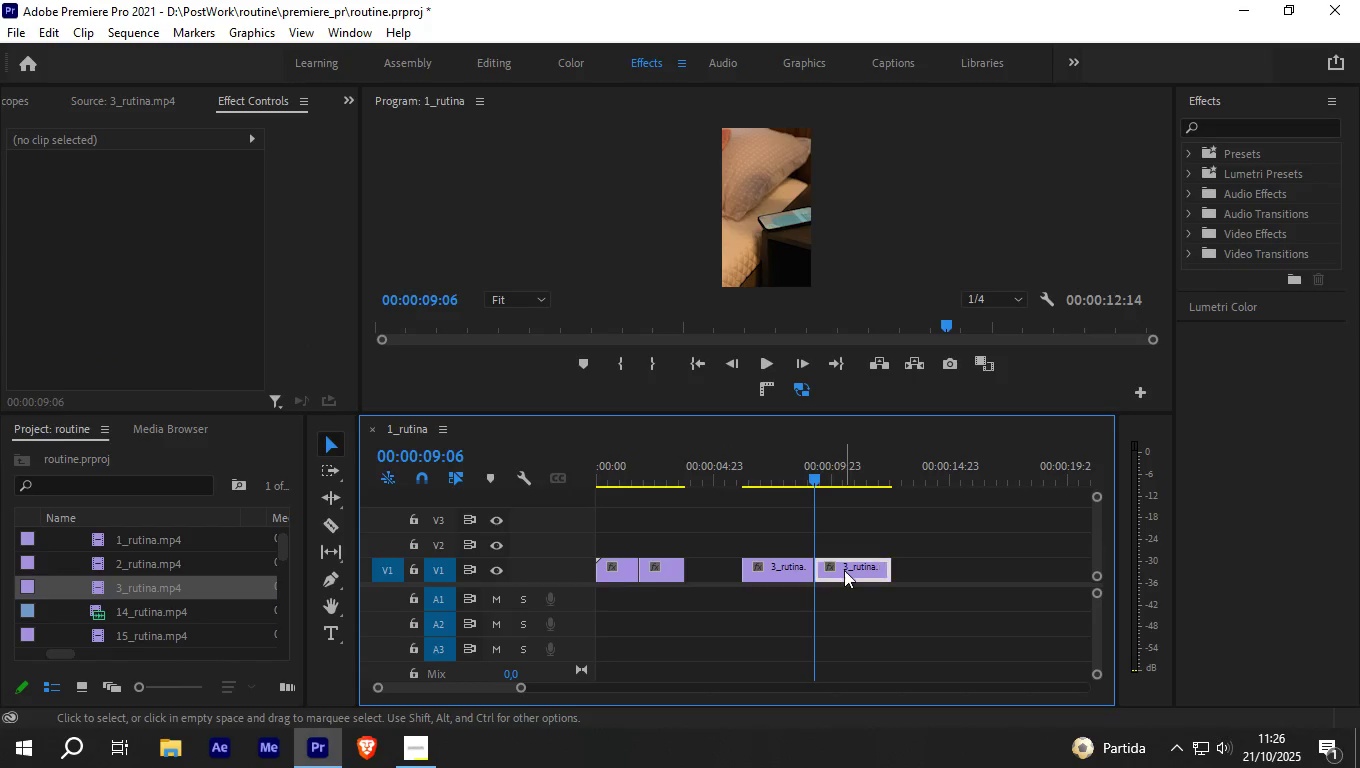 
left_click([844, 570])
 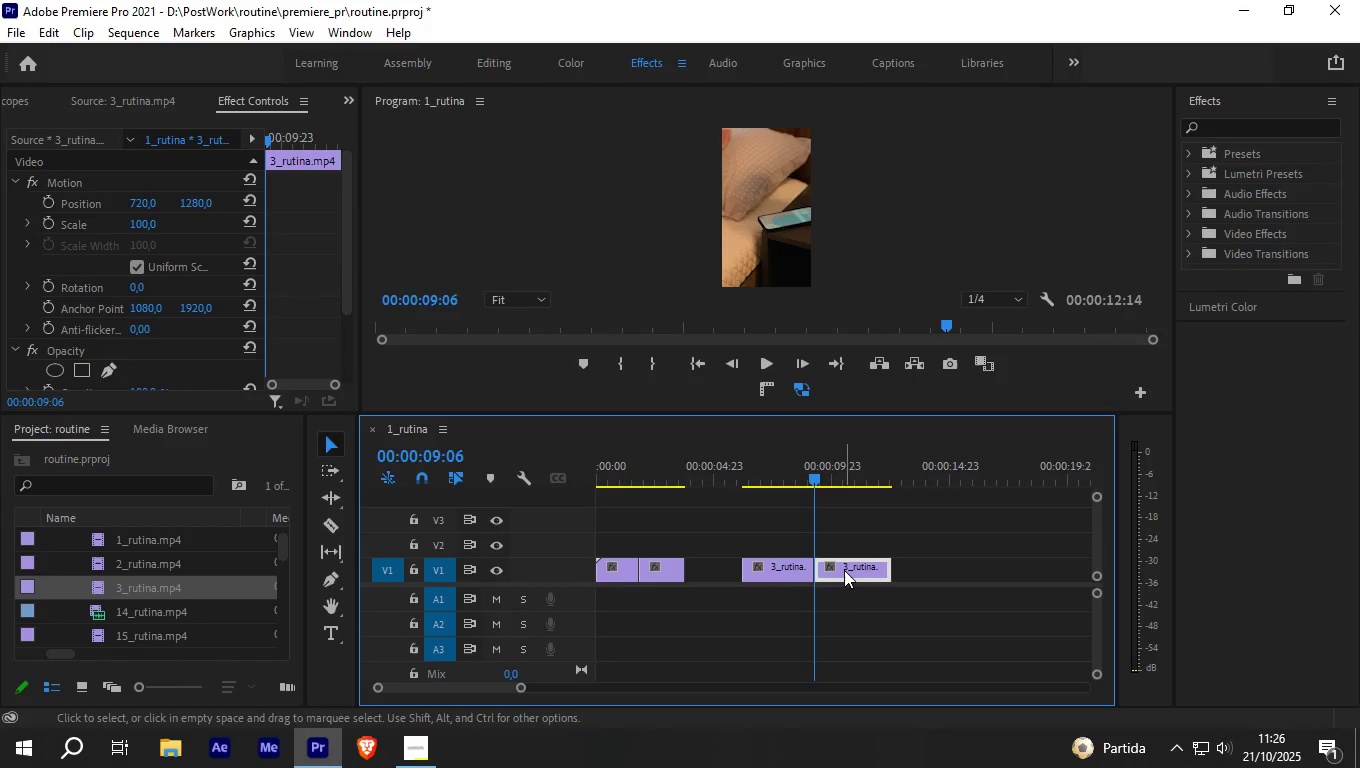 
key(End)
 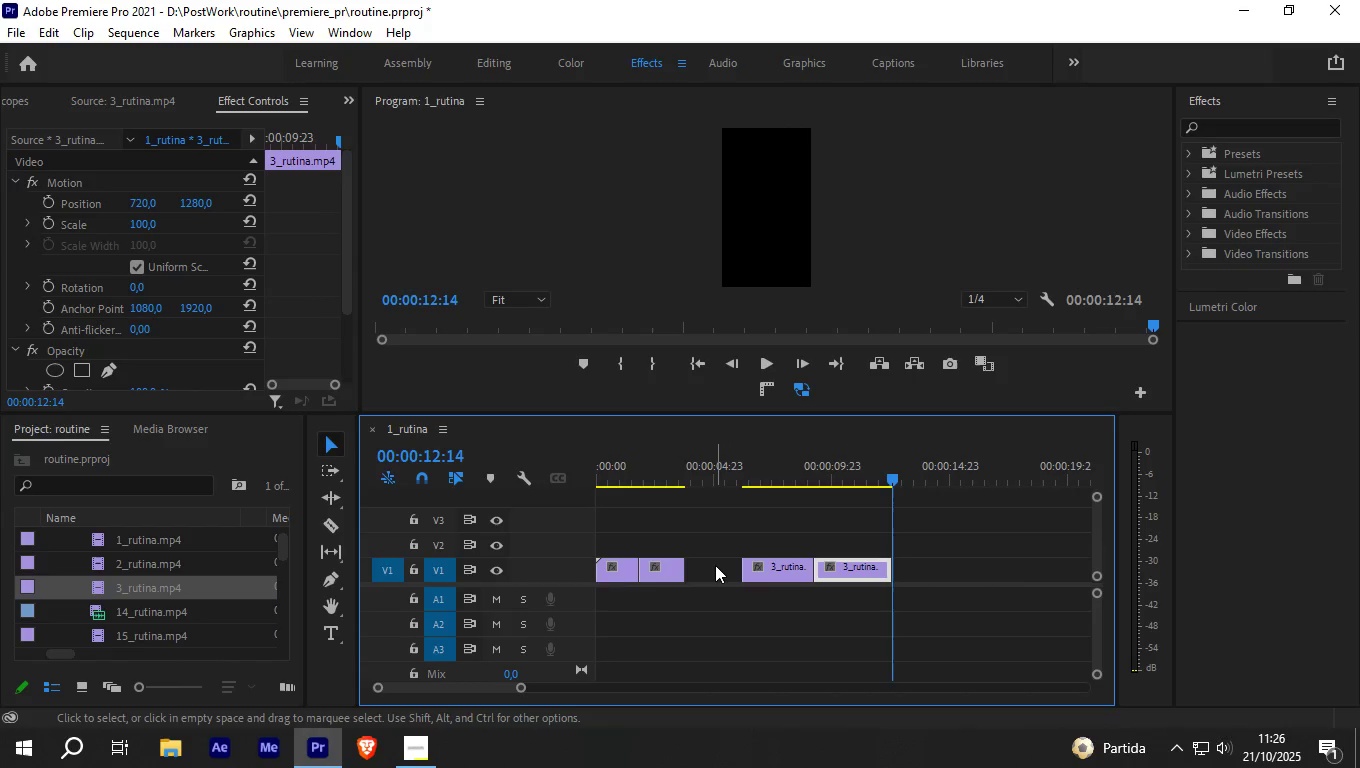 
left_click([715, 565])
 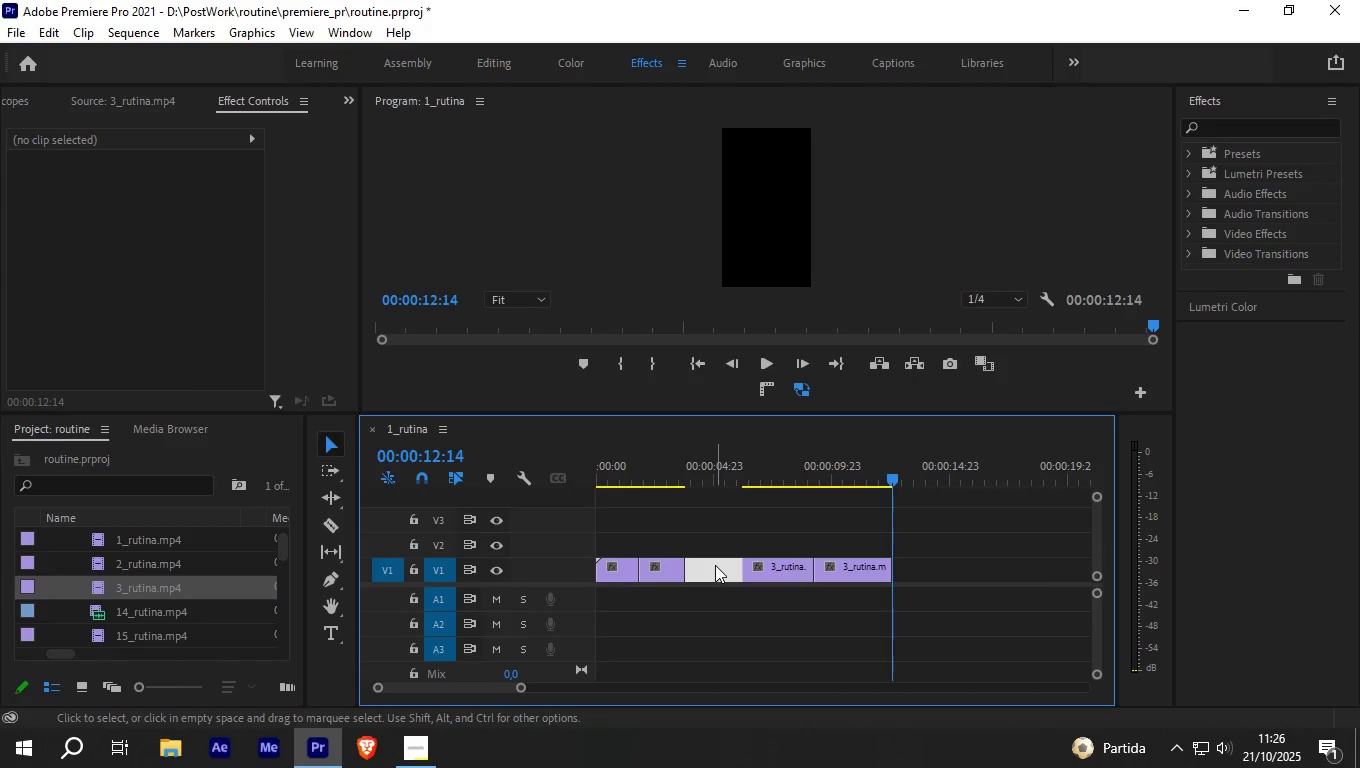 
right_click([715, 565])
 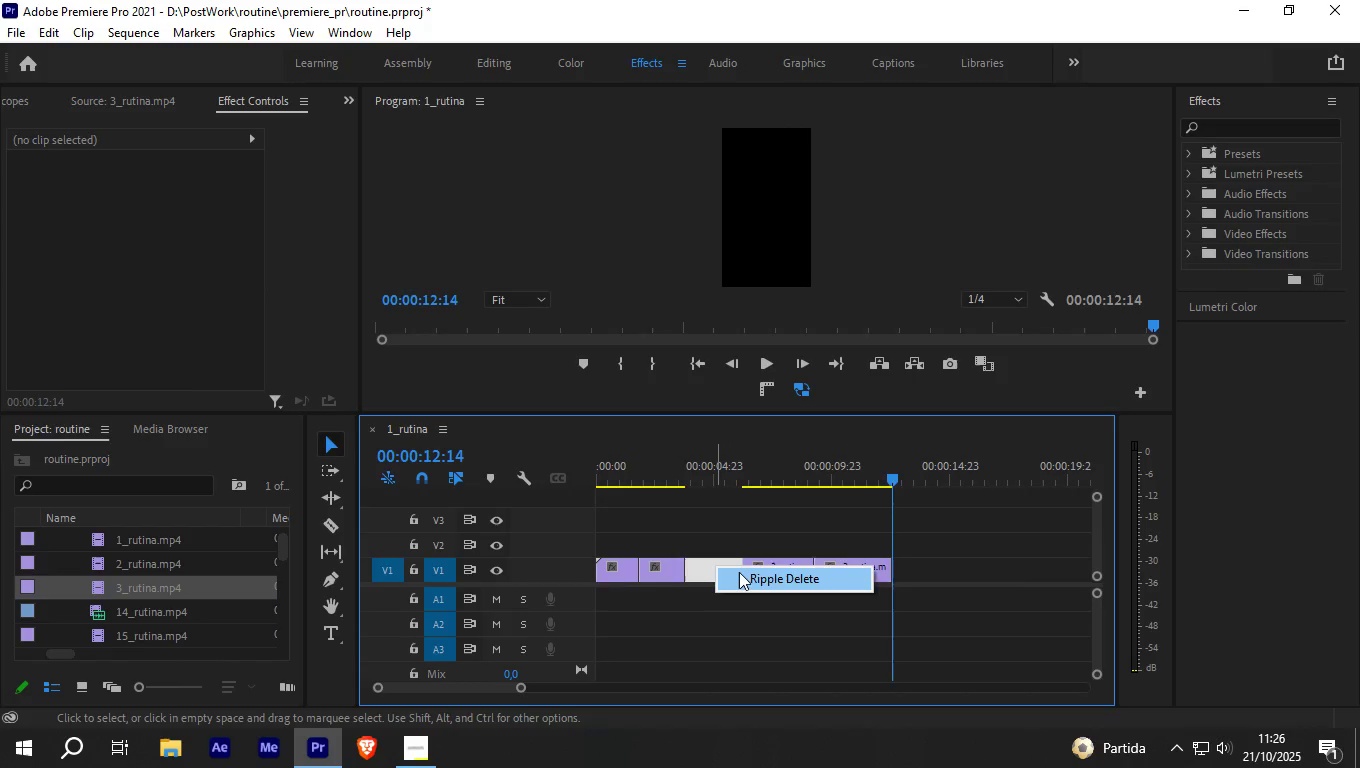 
left_click([739, 572])
 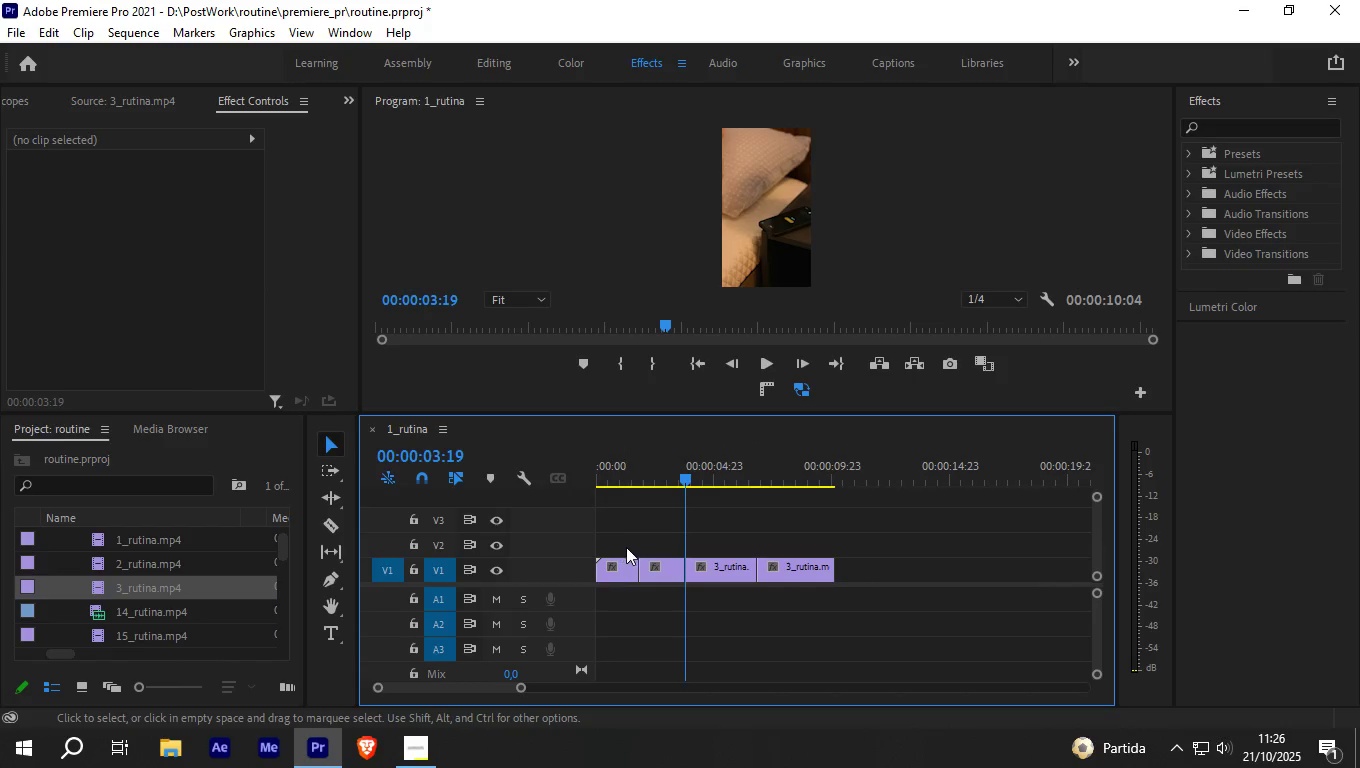 
left_click_drag(start_coordinate=[637, 559], to_coordinate=[627, 562])
 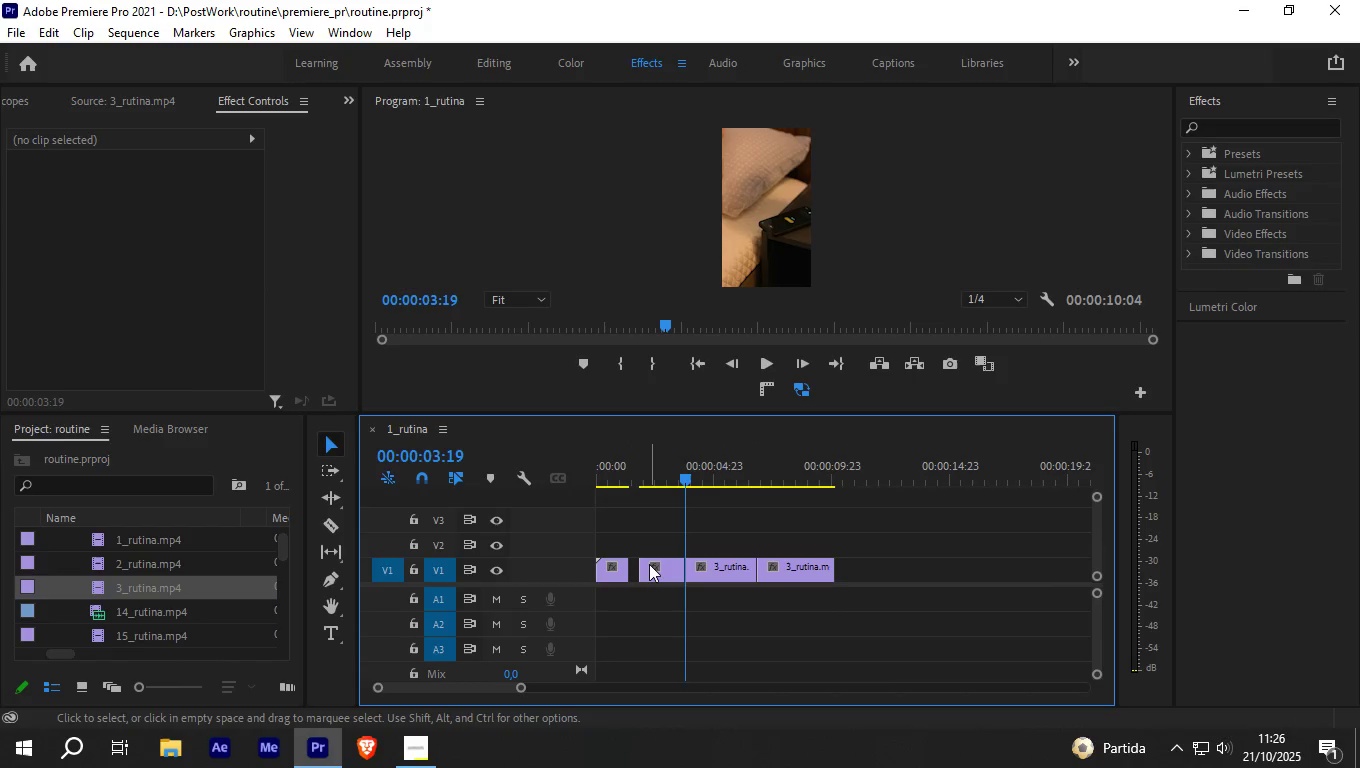 
left_click_drag(start_coordinate=[649, 564], to_coordinate=[640, 567])
 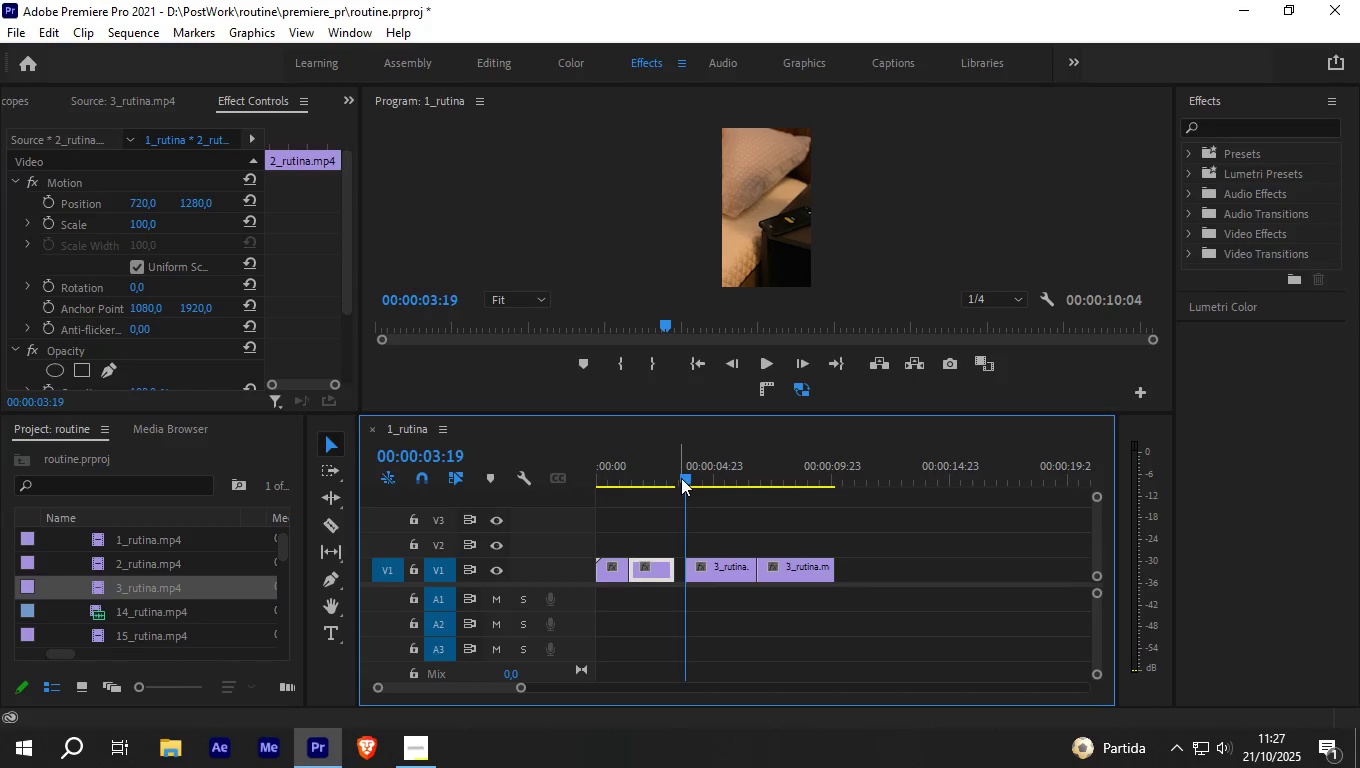 
left_click_drag(start_coordinate=[682, 477], to_coordinate=[573, 478])
 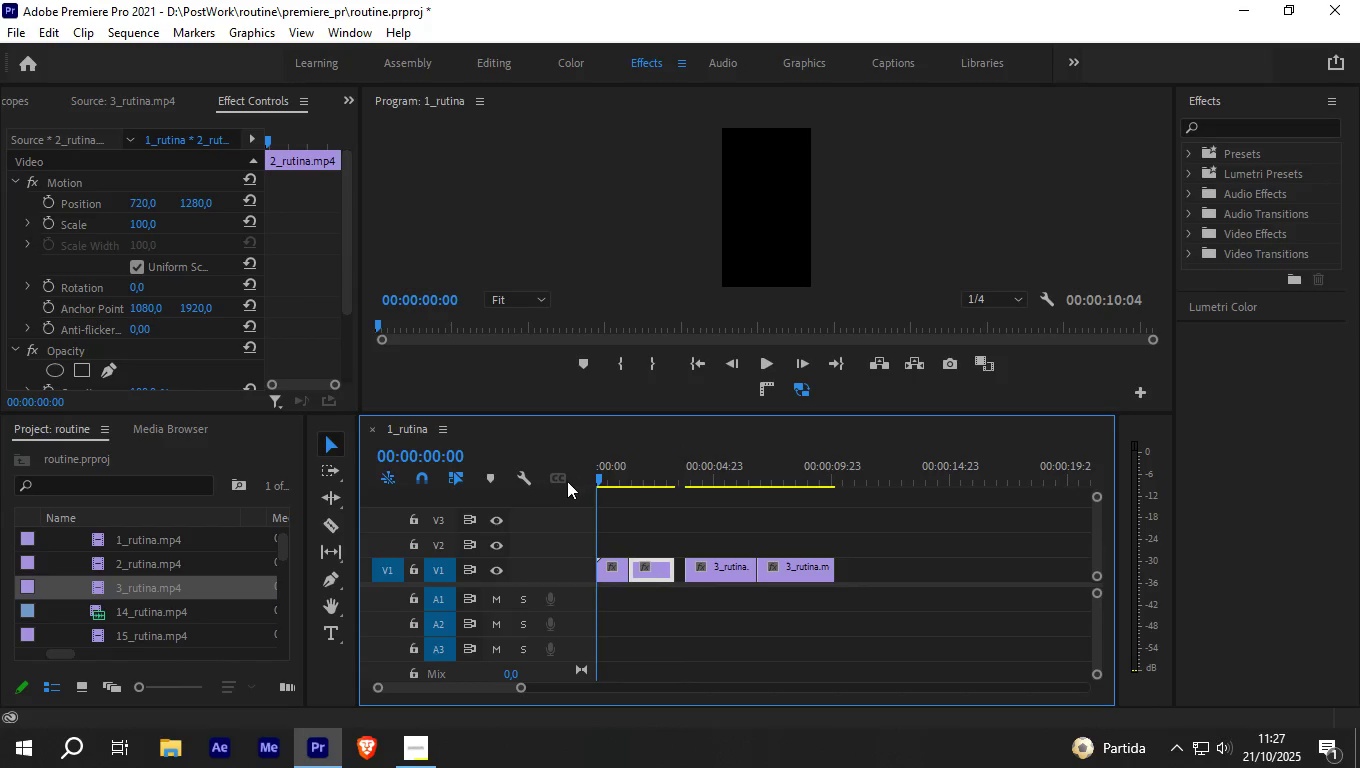 
key(Space)
 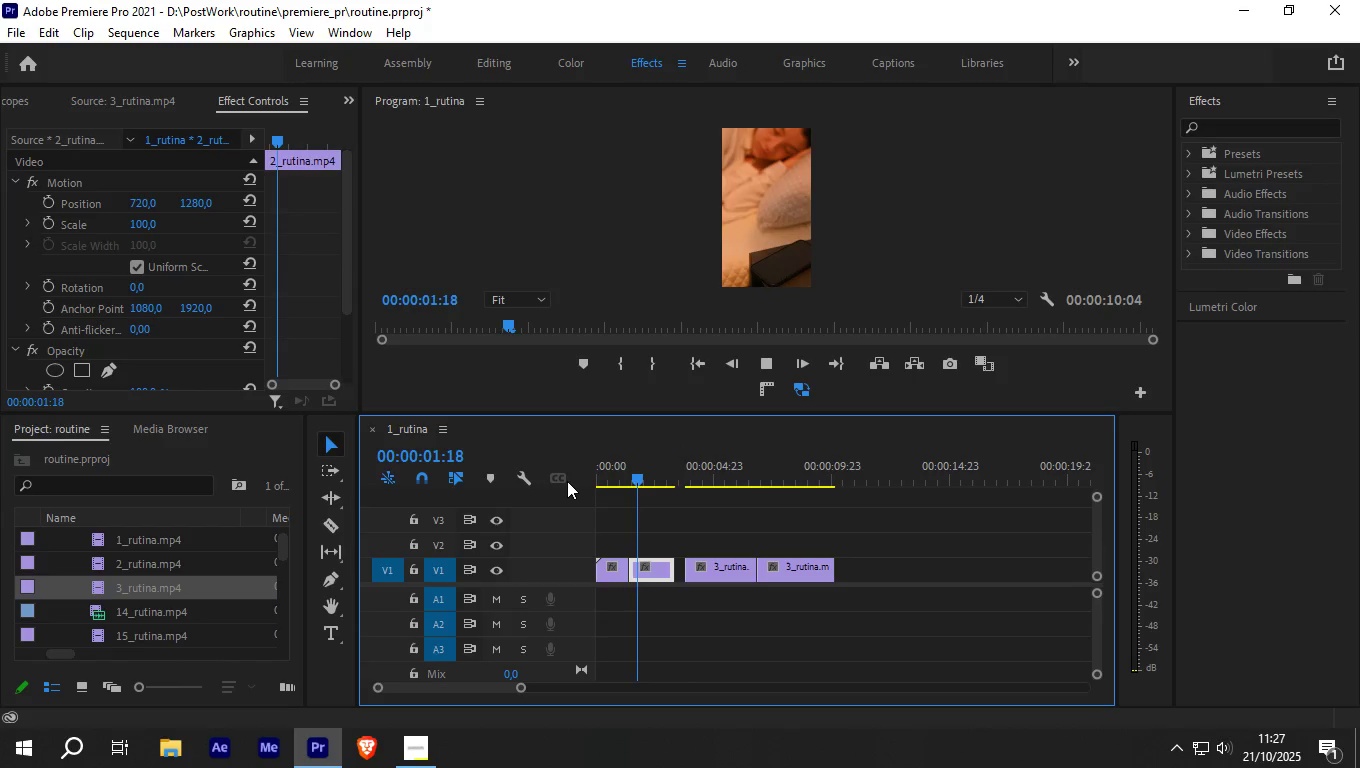 
key(Space)
 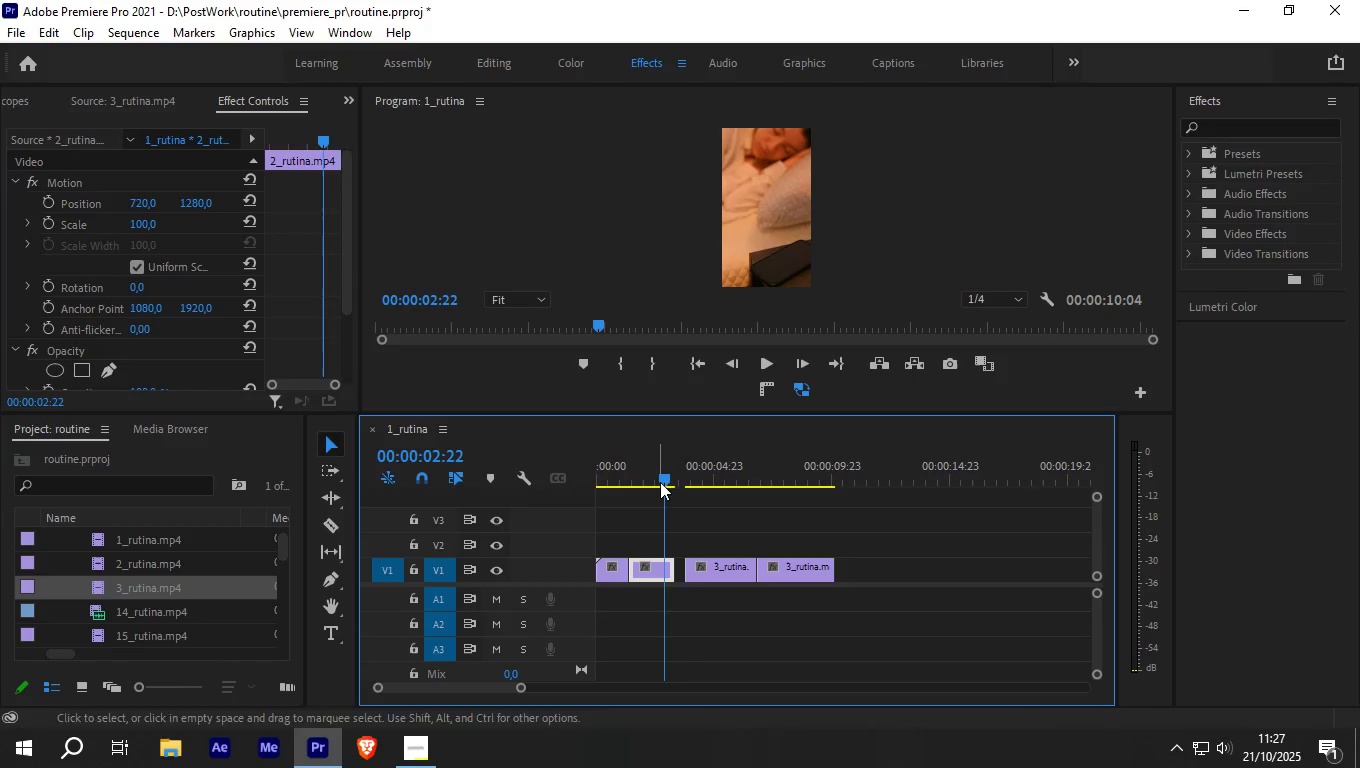 
left_click_drag(start_coordinate=[661, 482], to_coordinate=[653, 473])
 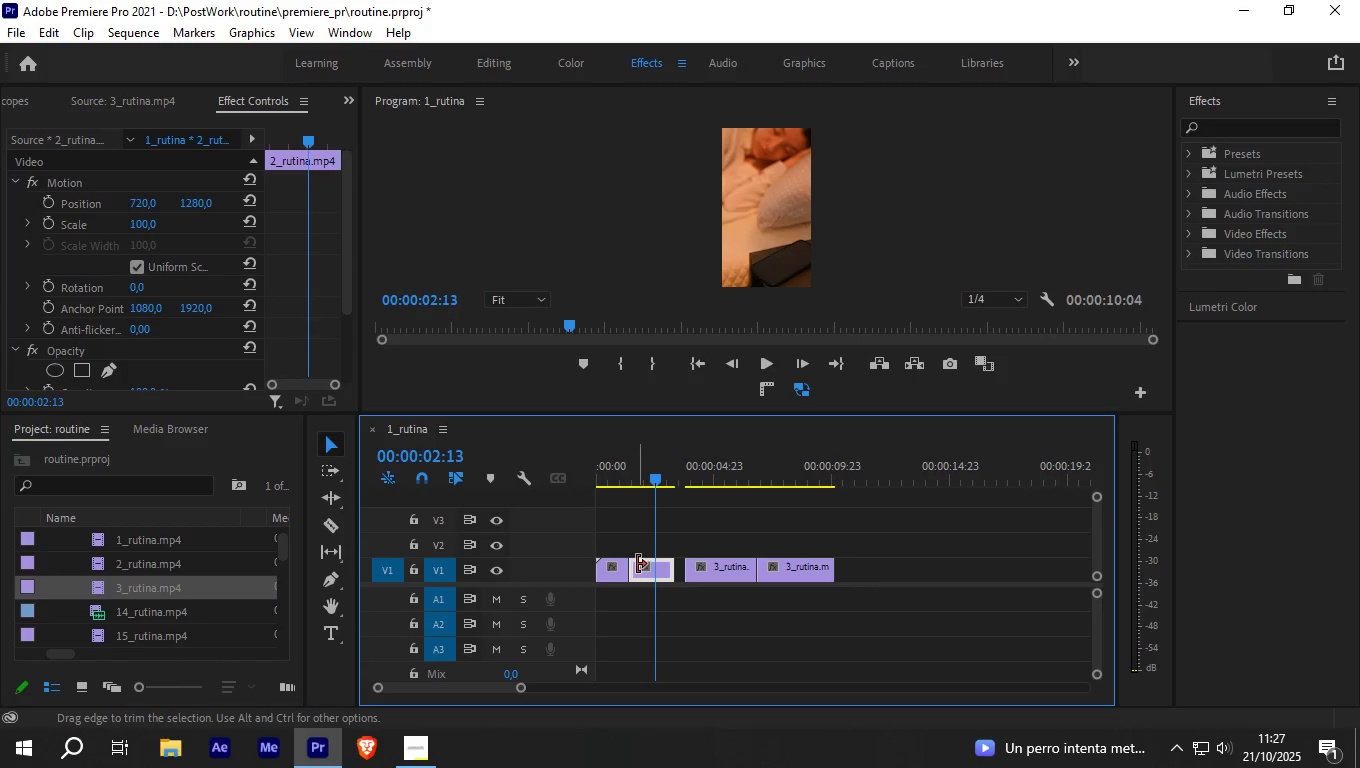 
left_click_drag(start_coordinate=[637, 564], to_coordinate=[657, 564])
 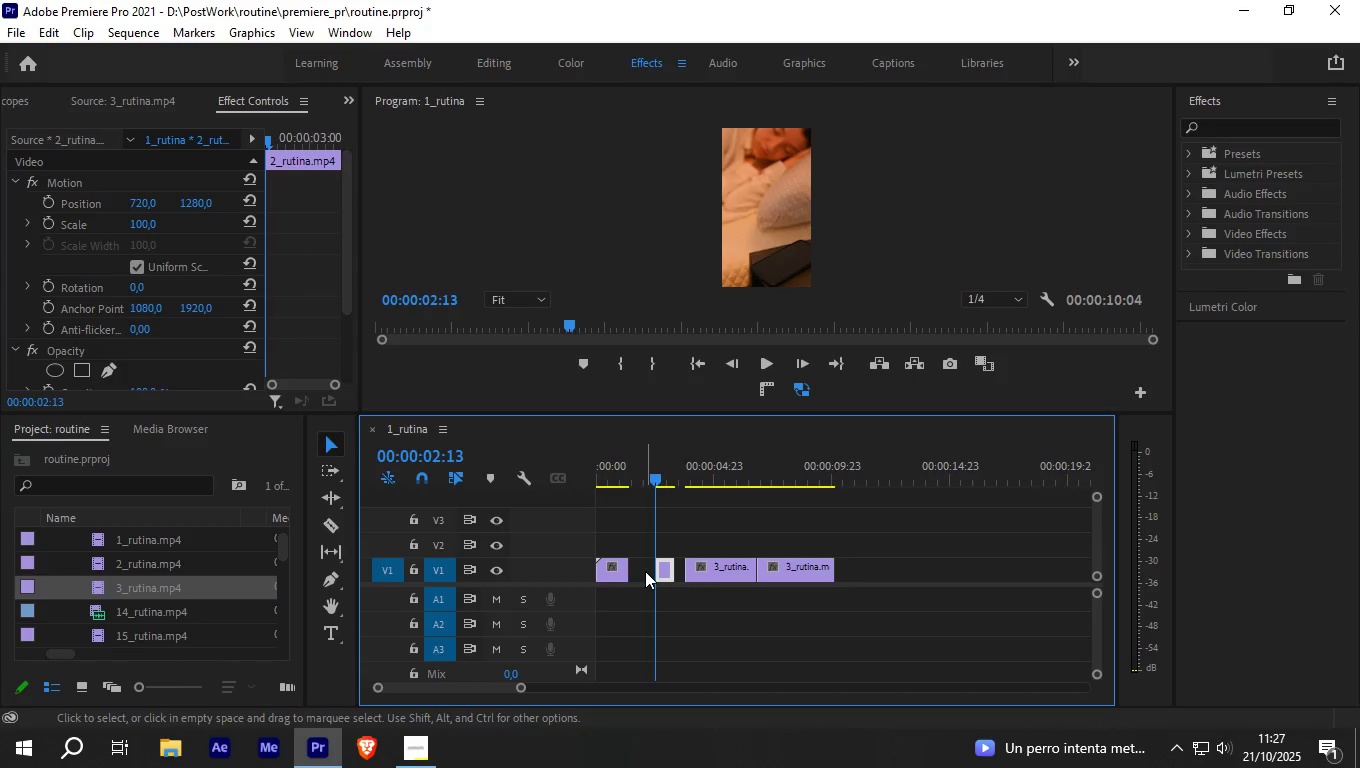 
left_click([645, 571])
 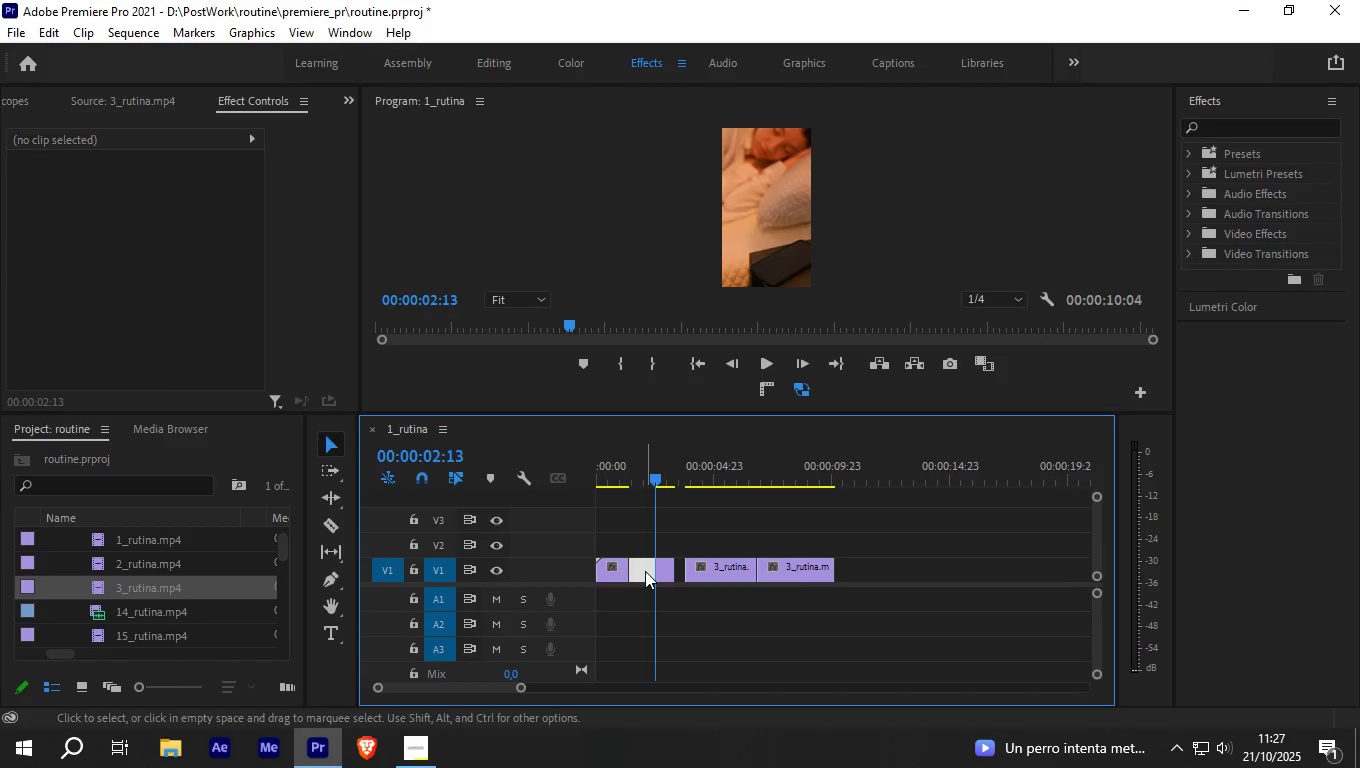 
right_click([645, 571])
 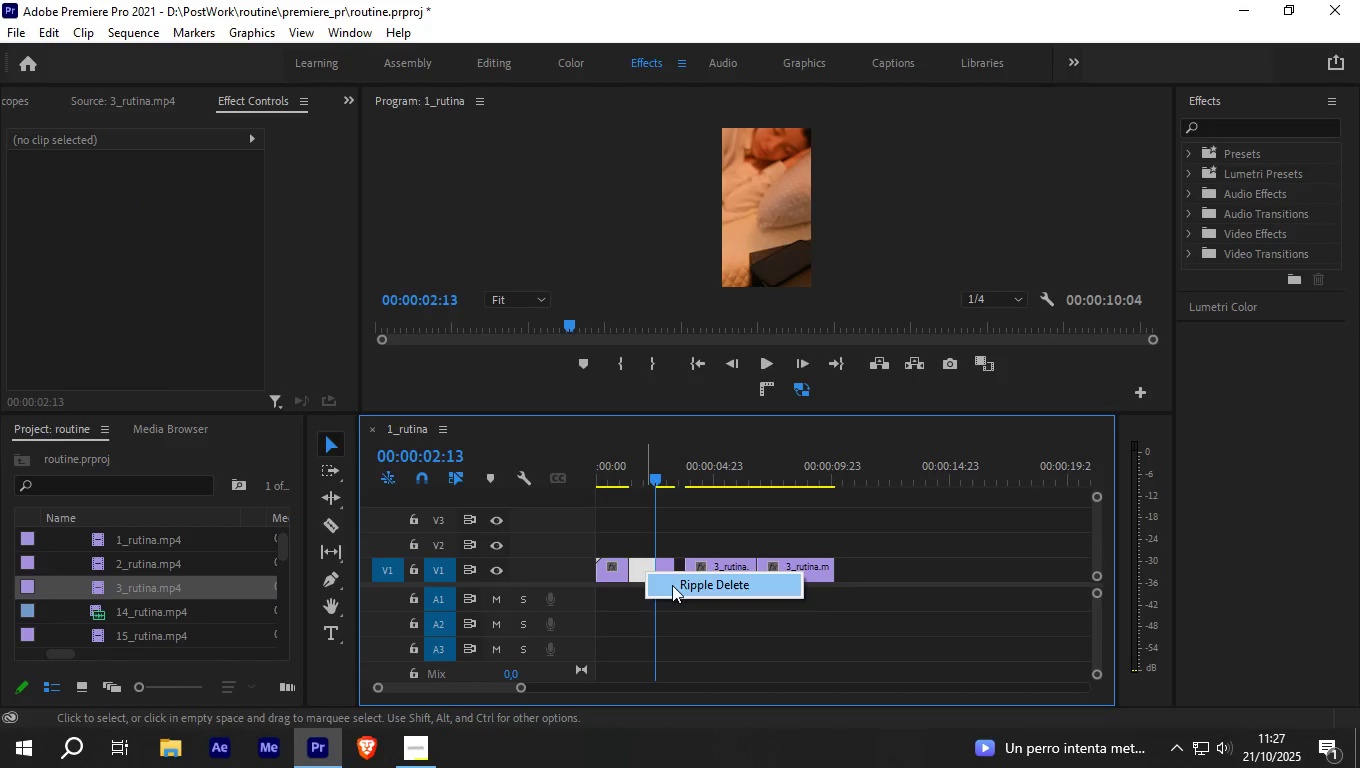 
left_click([672, 585])
 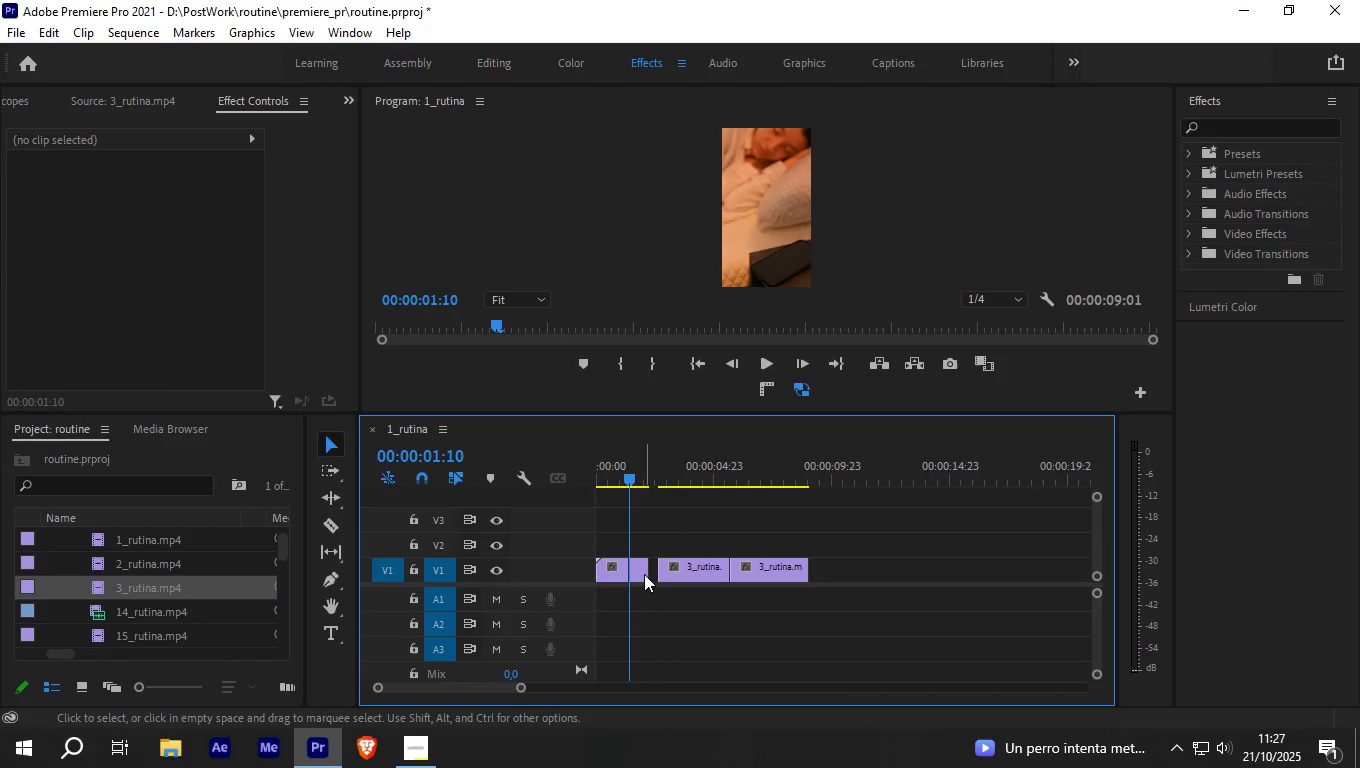 
key(Space)
 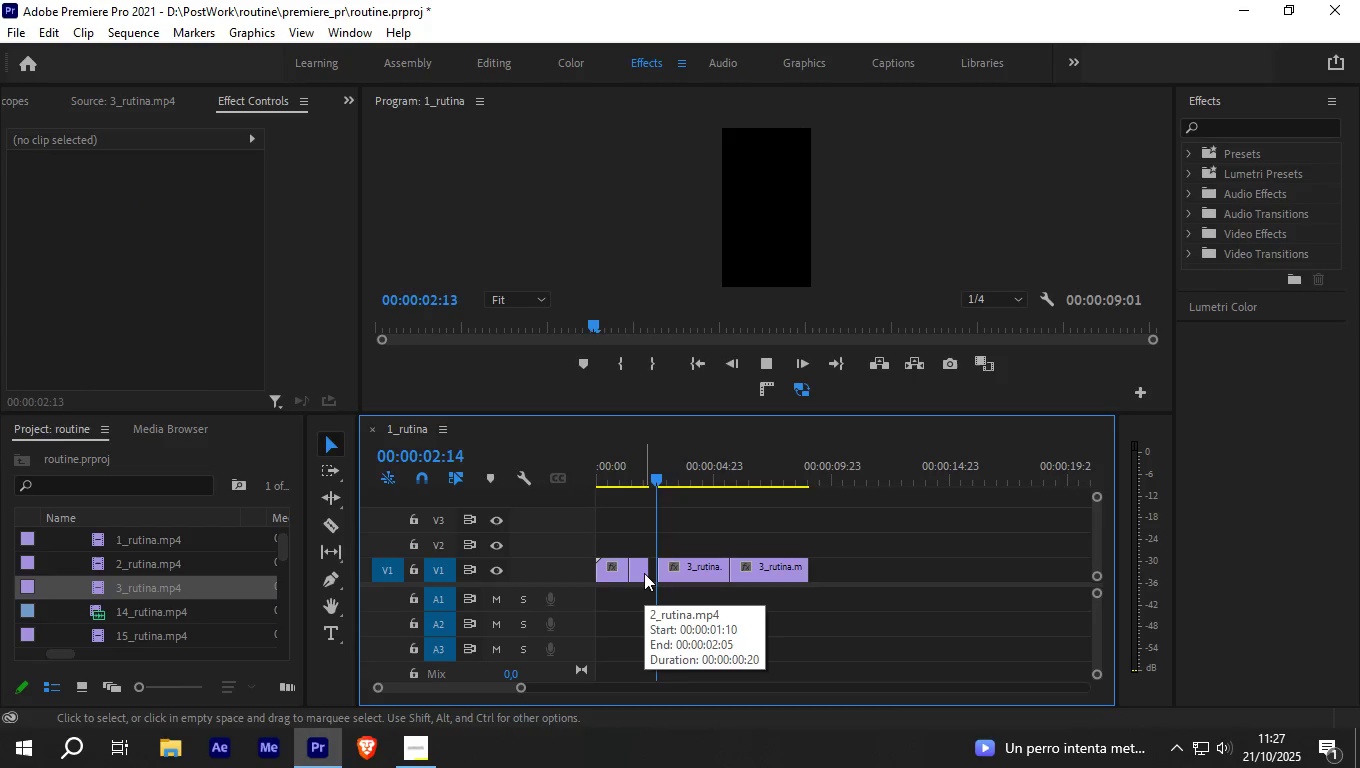 
key(Space)
 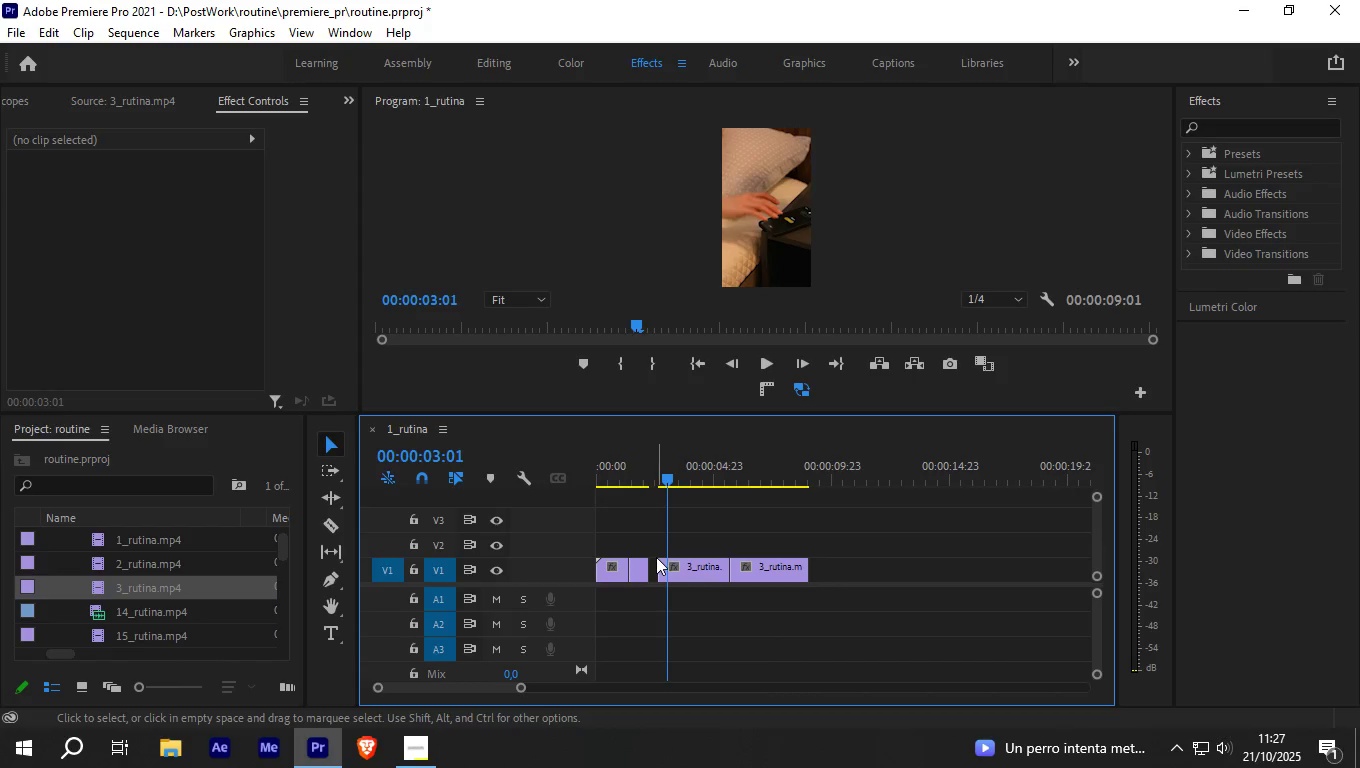 
left_click_drag(start_coordinate=[647, 561], to_coordinate=[654, 561])
 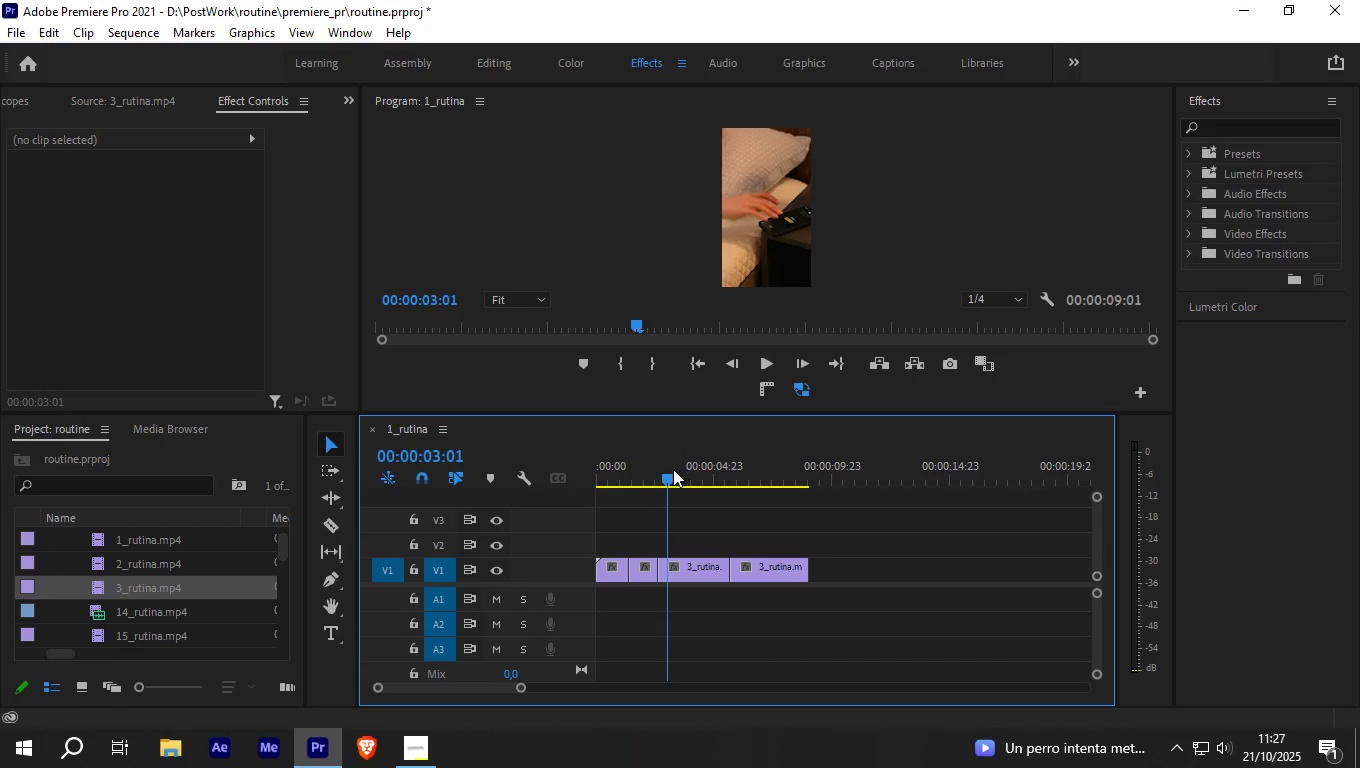 
left_click_drag(start_coordinate=[668, 477], to_coordinate=[759, 479])
 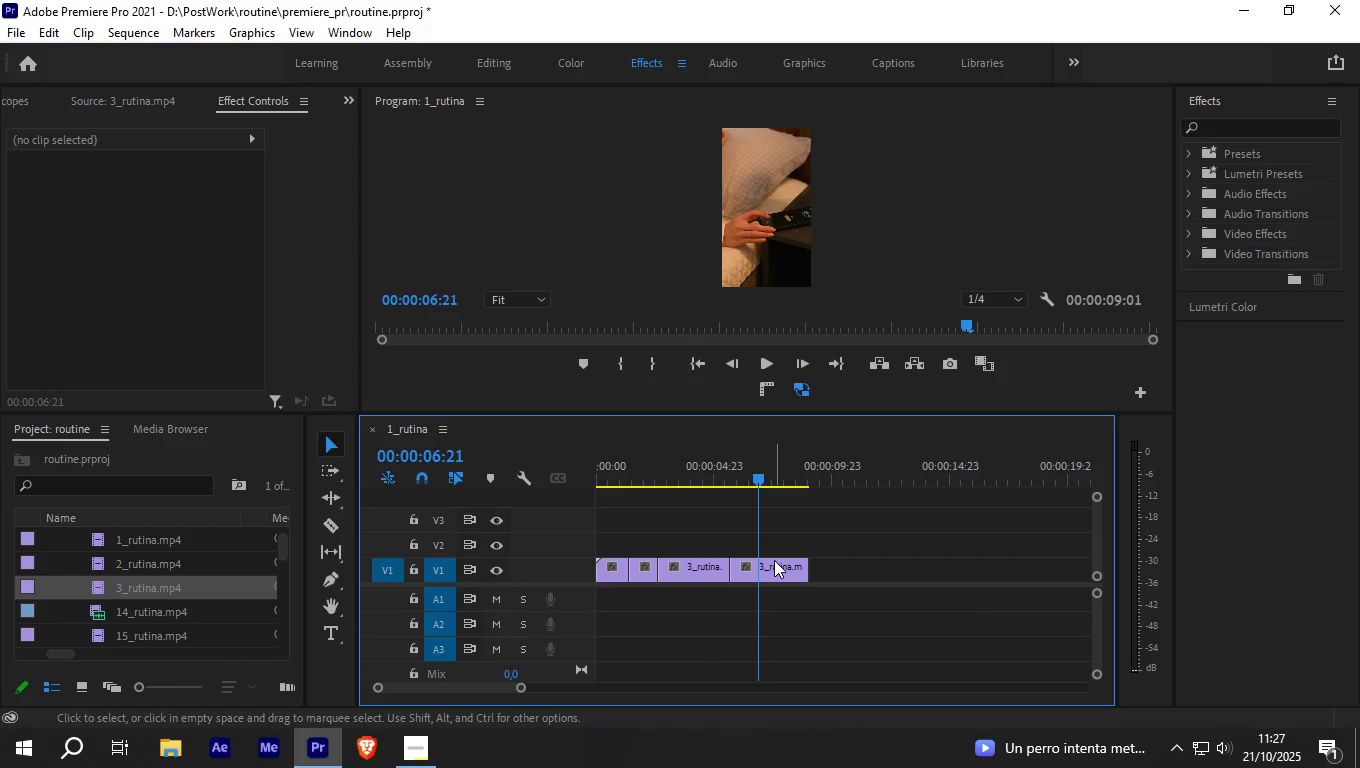 
left_click([772, 566])
 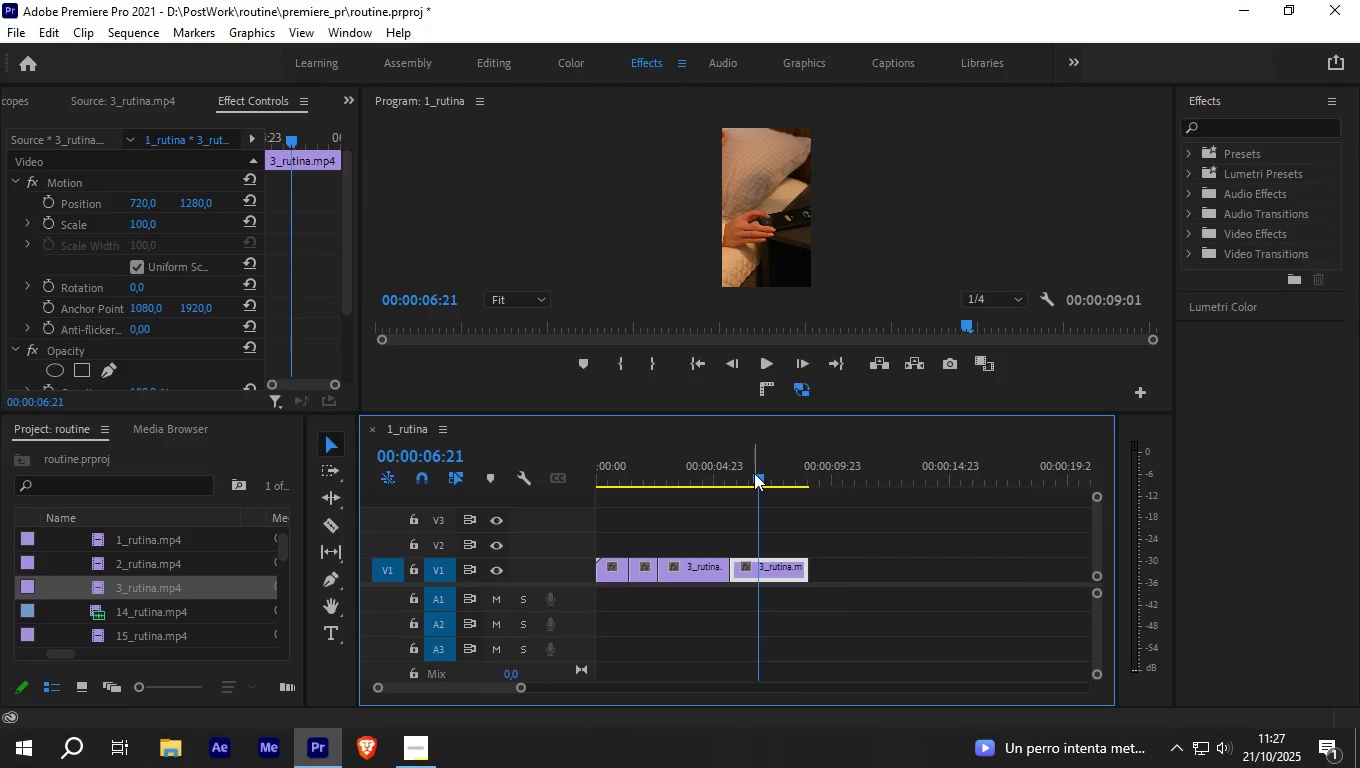 
left_click_drag(start_coordinate=[754, 473], to_coordinate=[581, 482])
 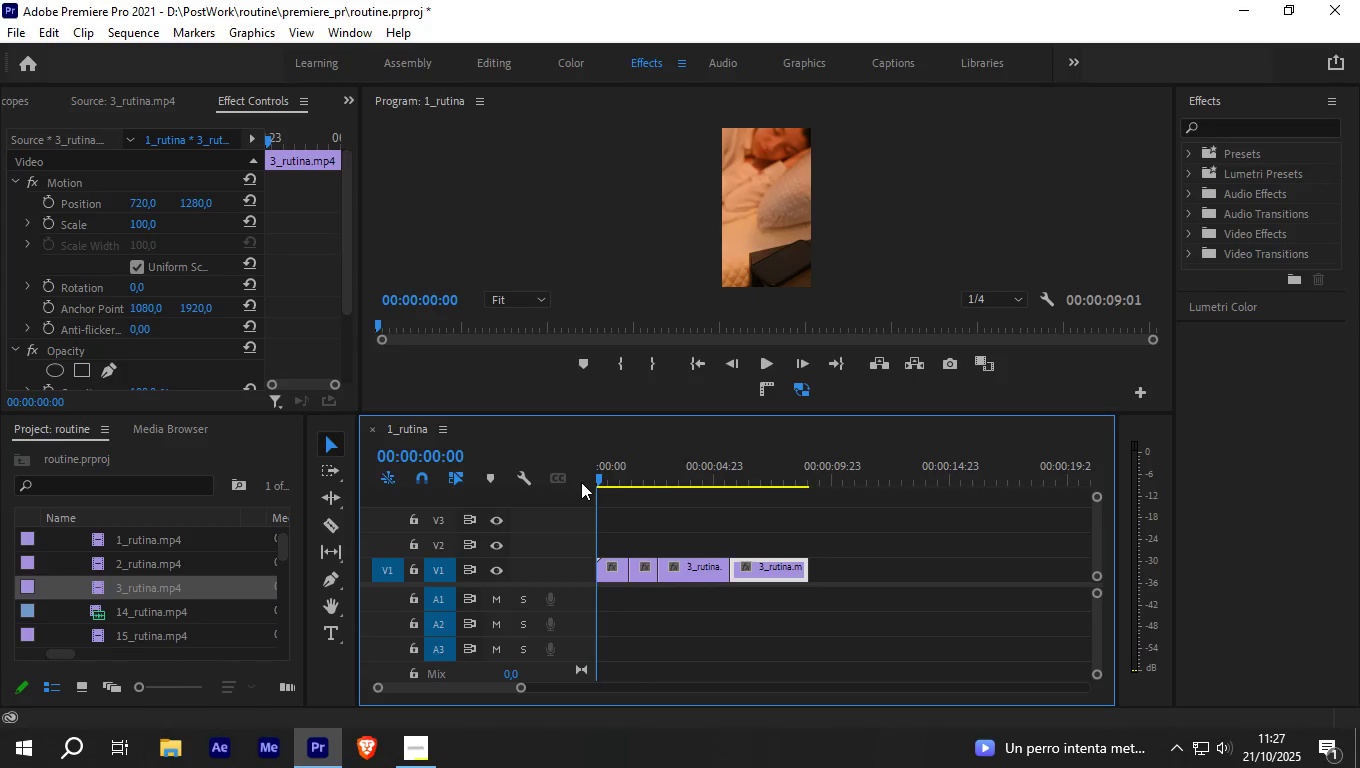 
key(Space)
 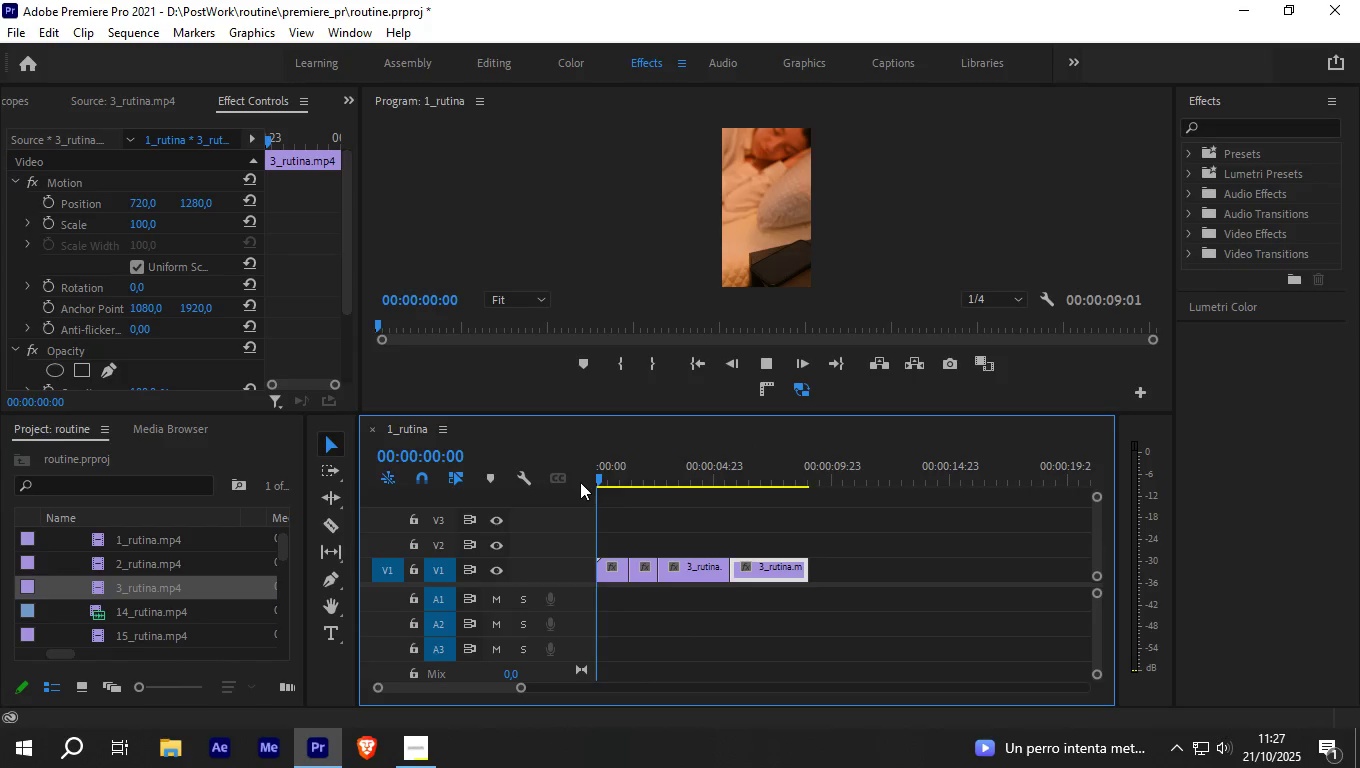 
key(Space)
 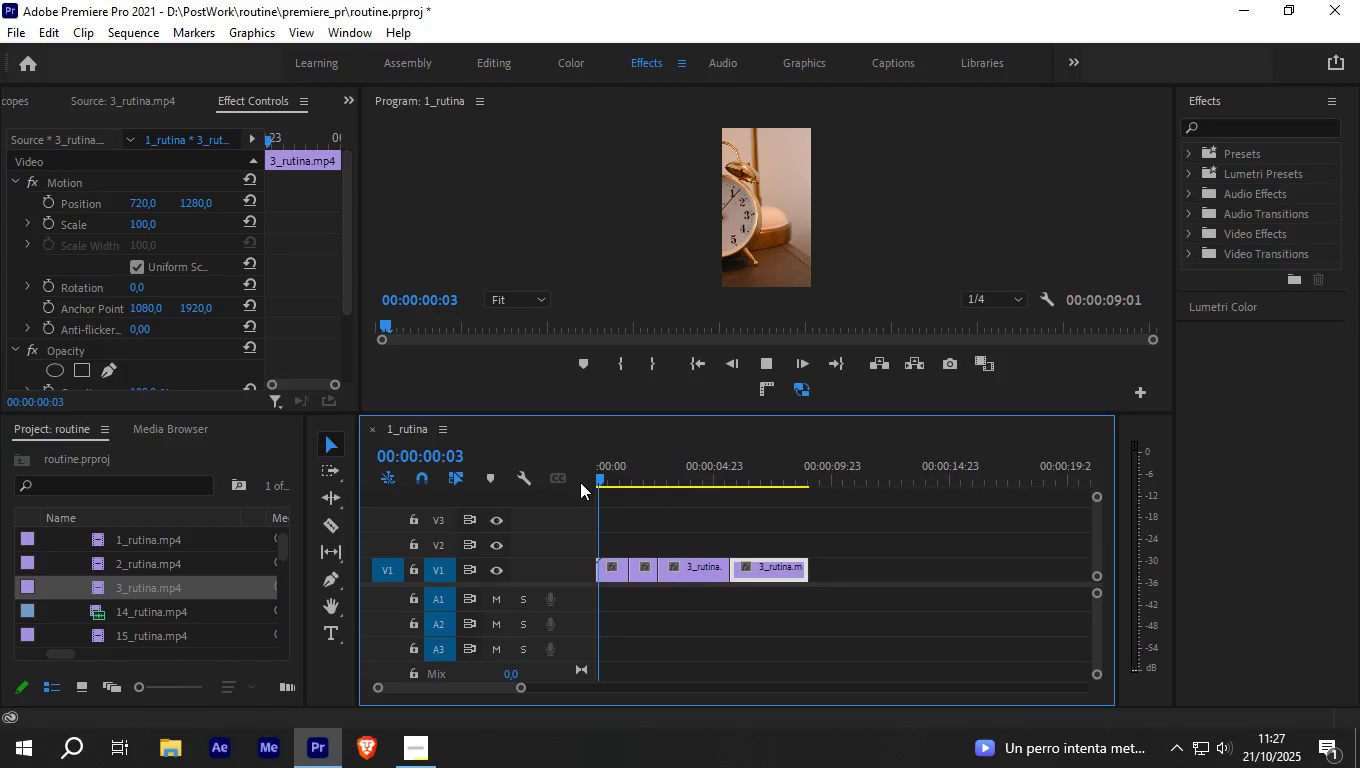 
key(Control+S)
 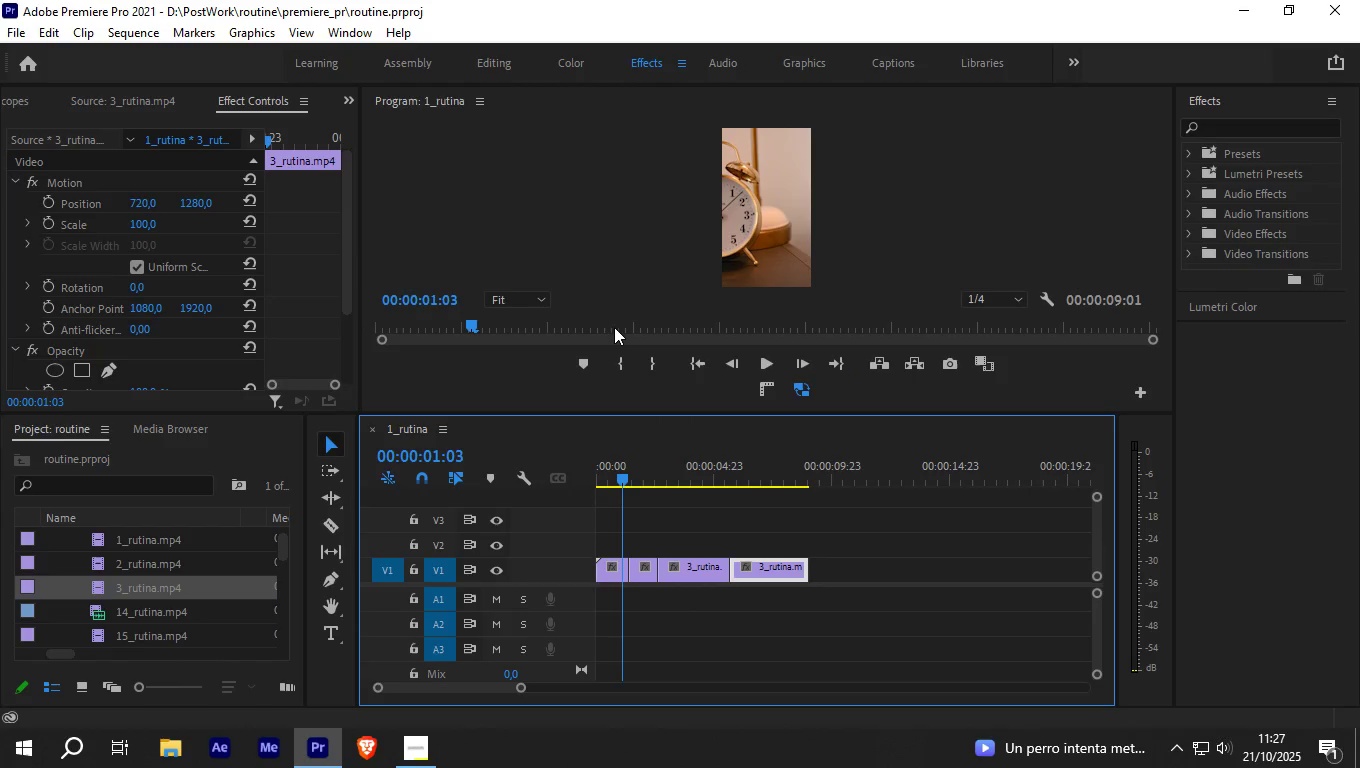 
key(Space)
 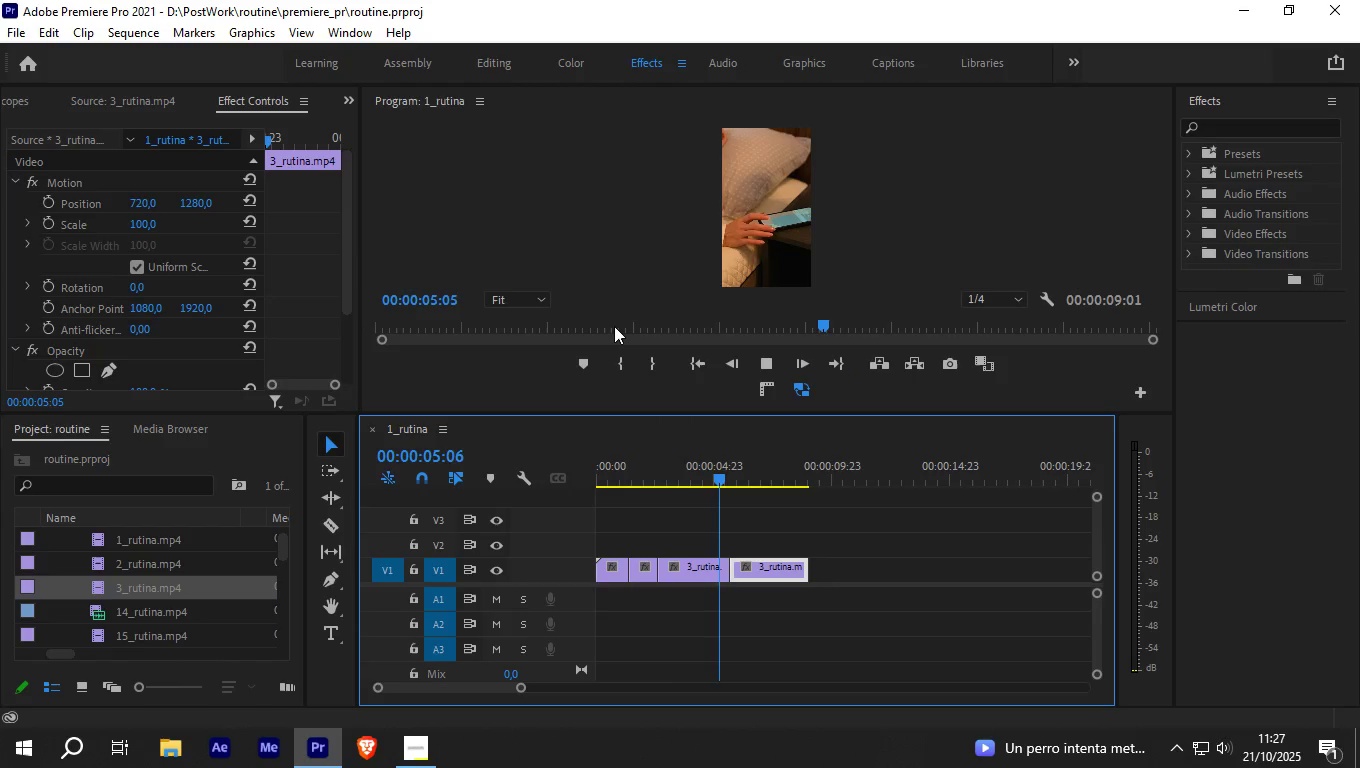 
wait(5.62)
 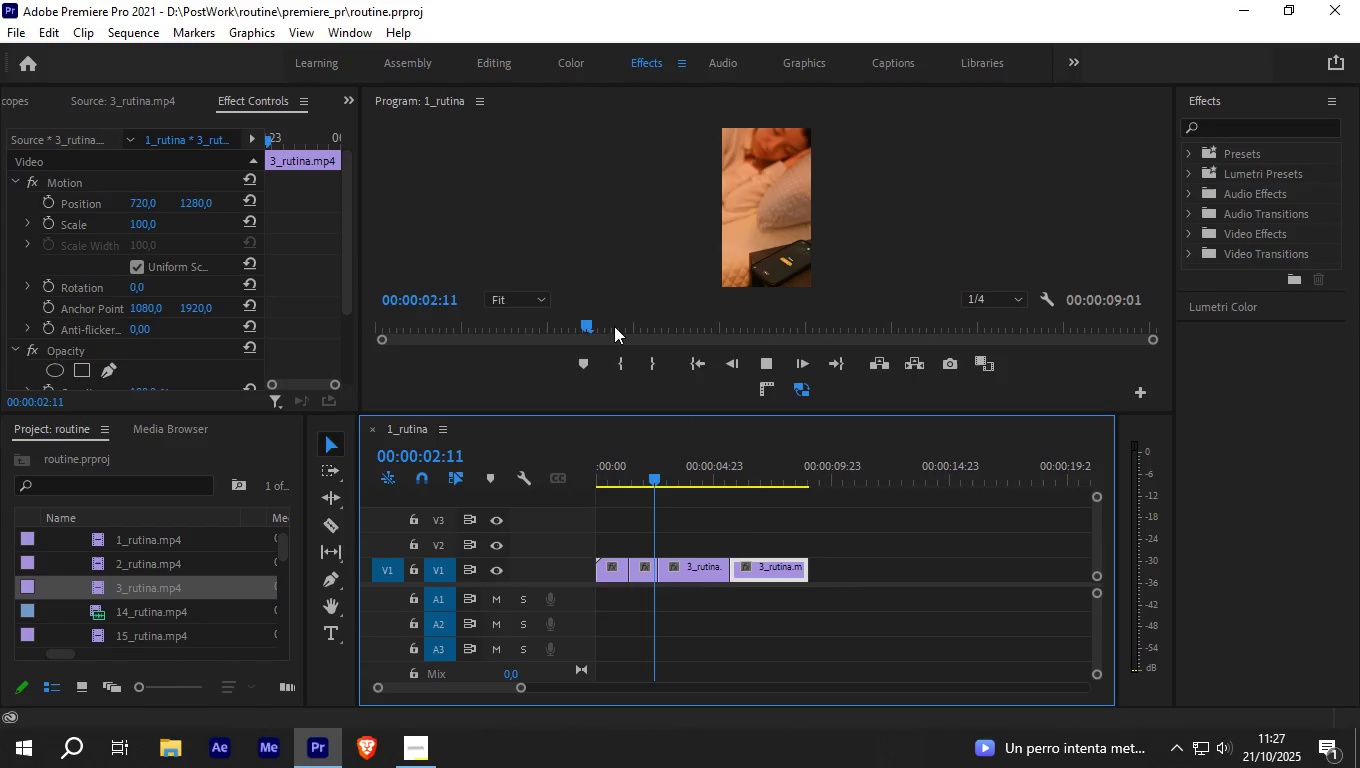 
key(Space)
 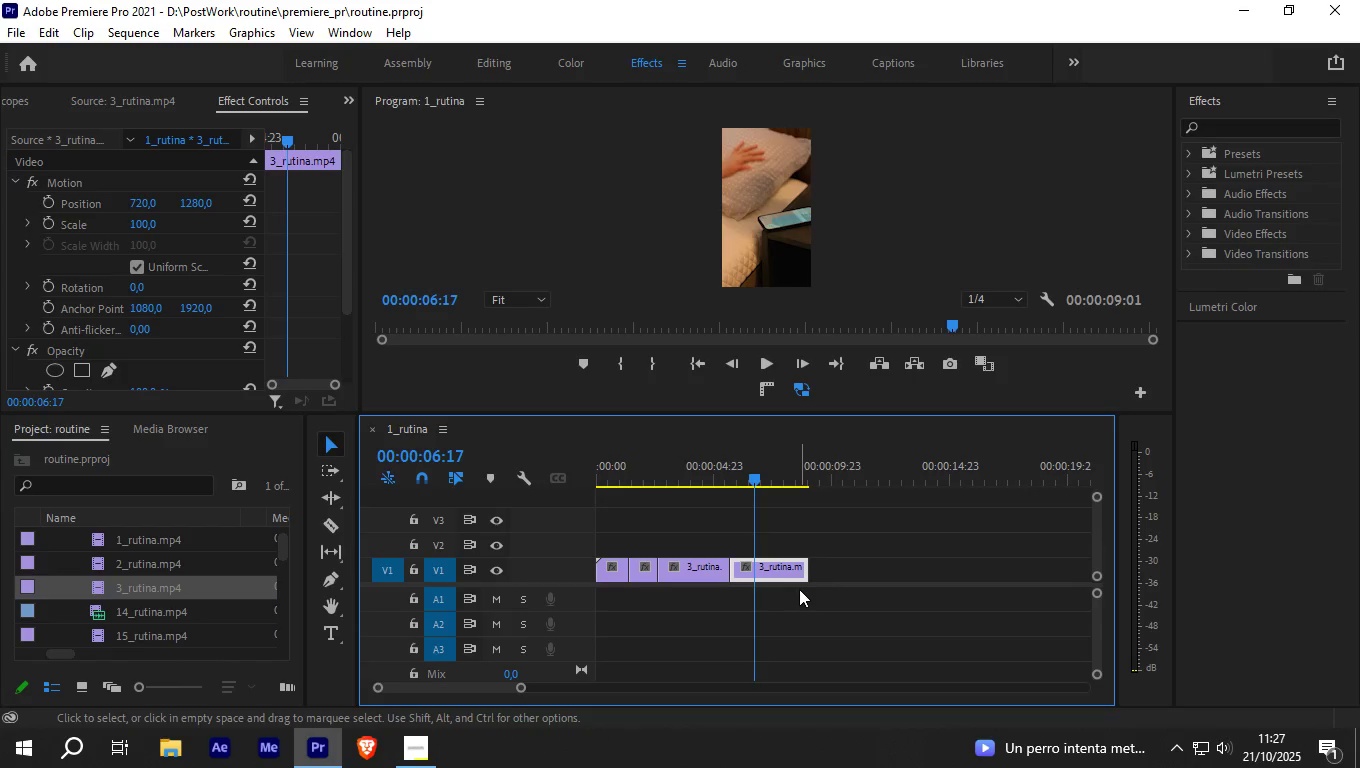 
key(Delete)
 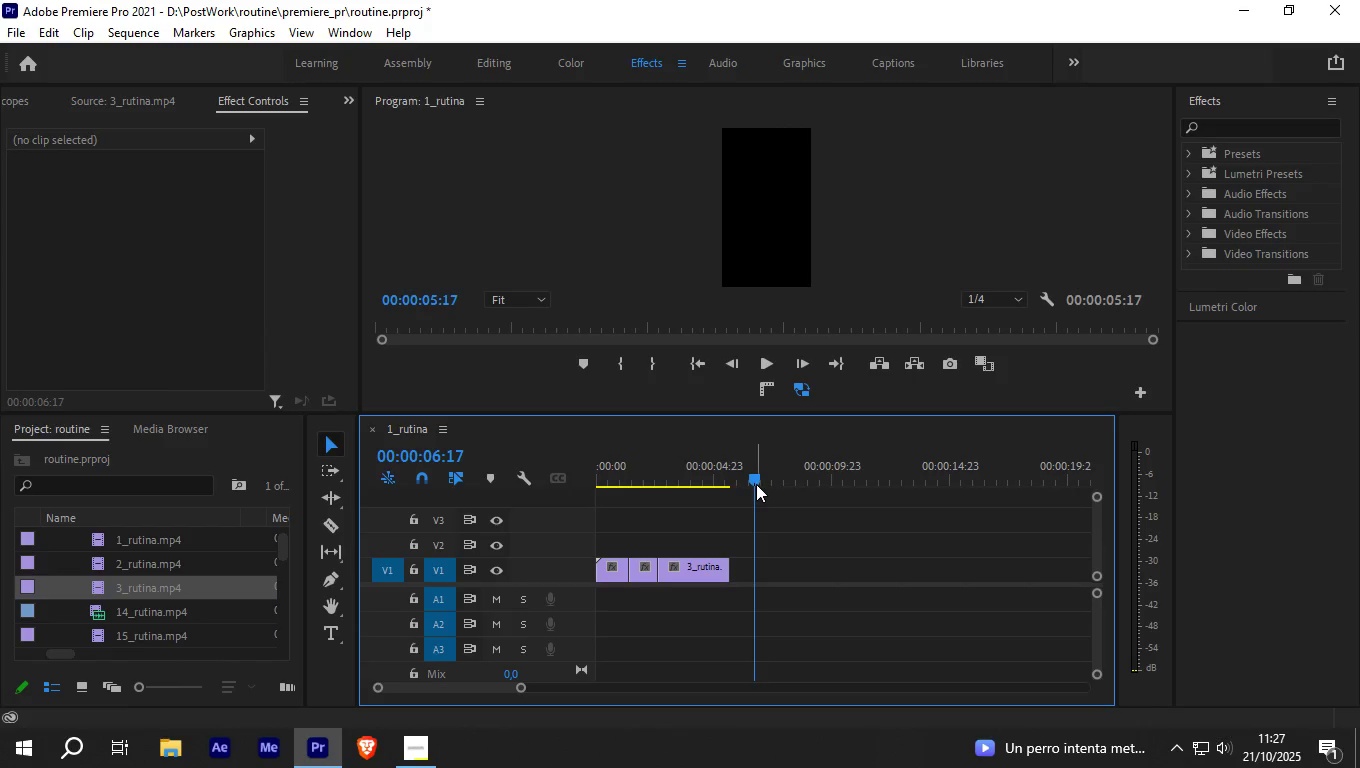 
left_click_drag(start_coordinate=[756, 477], to_coordinate=[604, 507])
 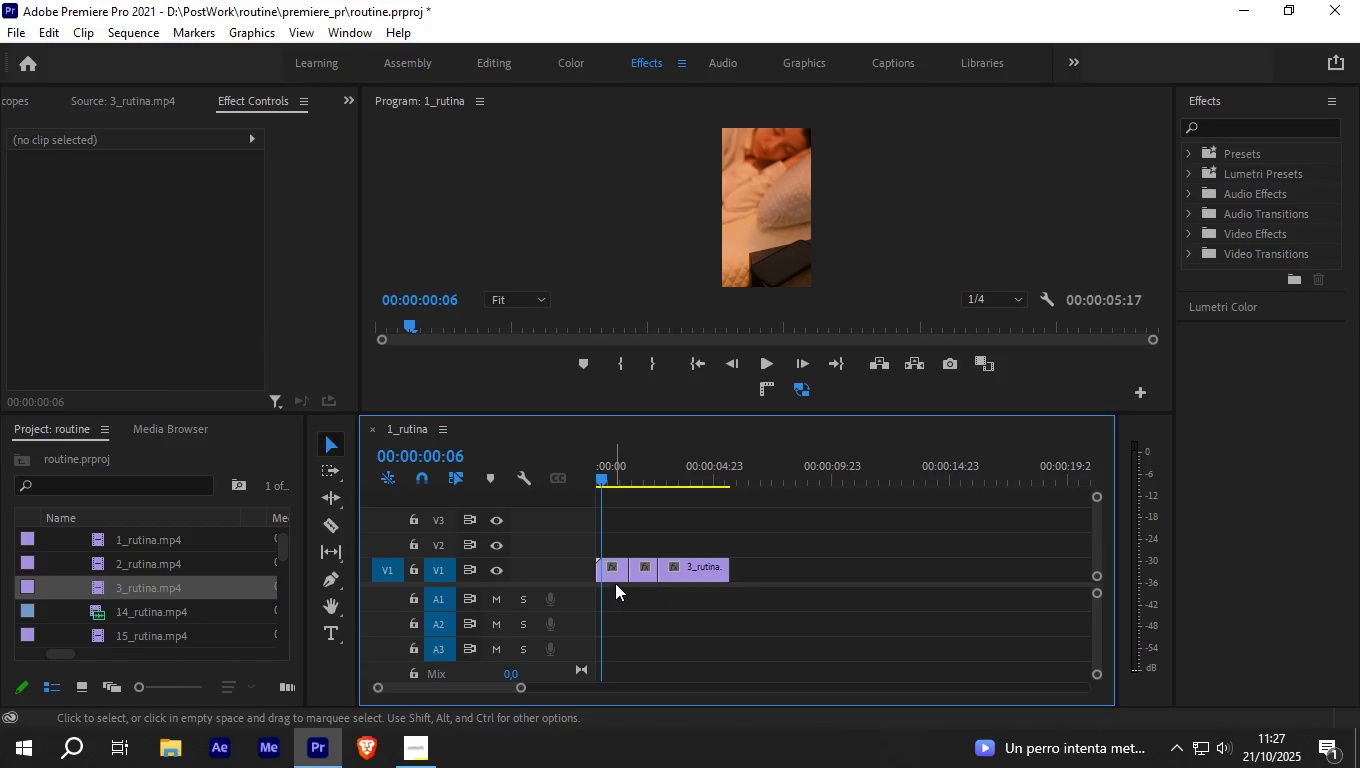 
left_click([617, 576])
 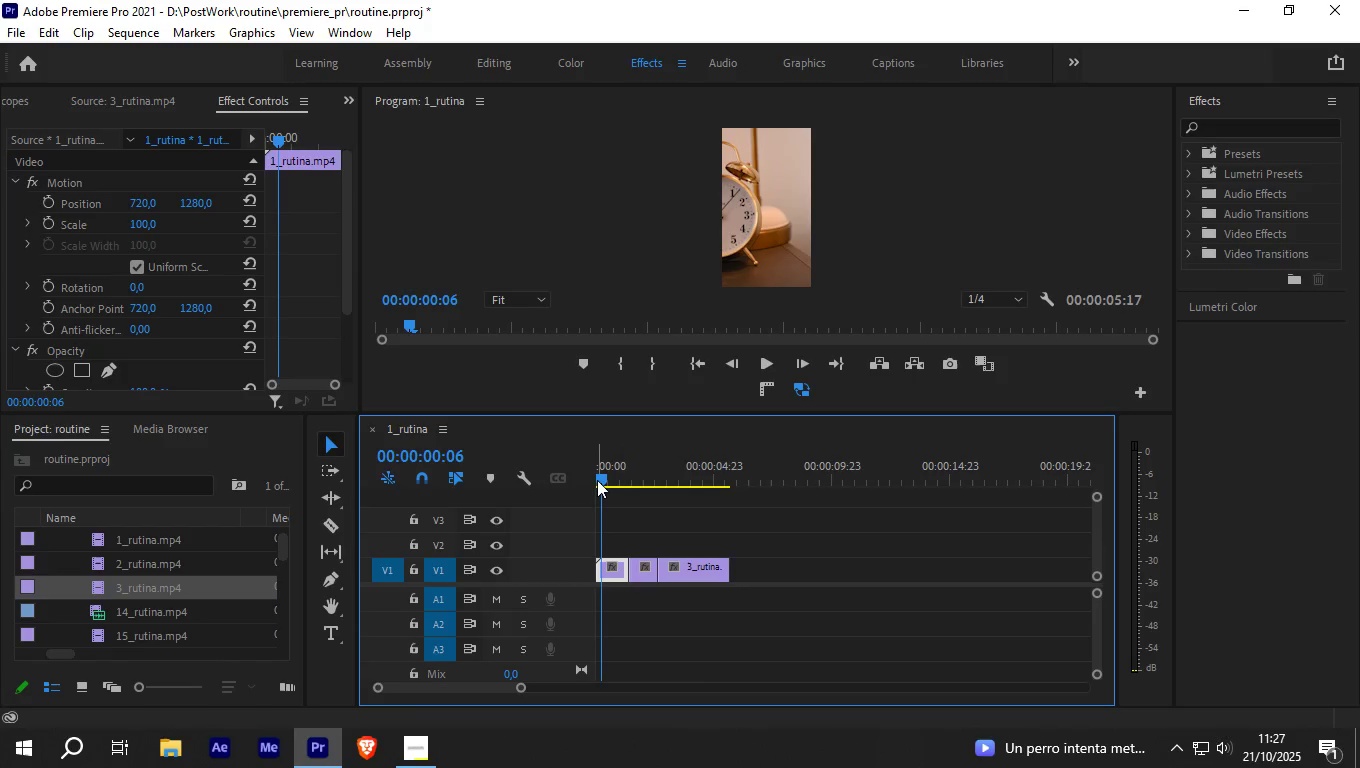 
left_click_drag(start_coordinate=[597, 477], to_coordinate=[712, 509])
 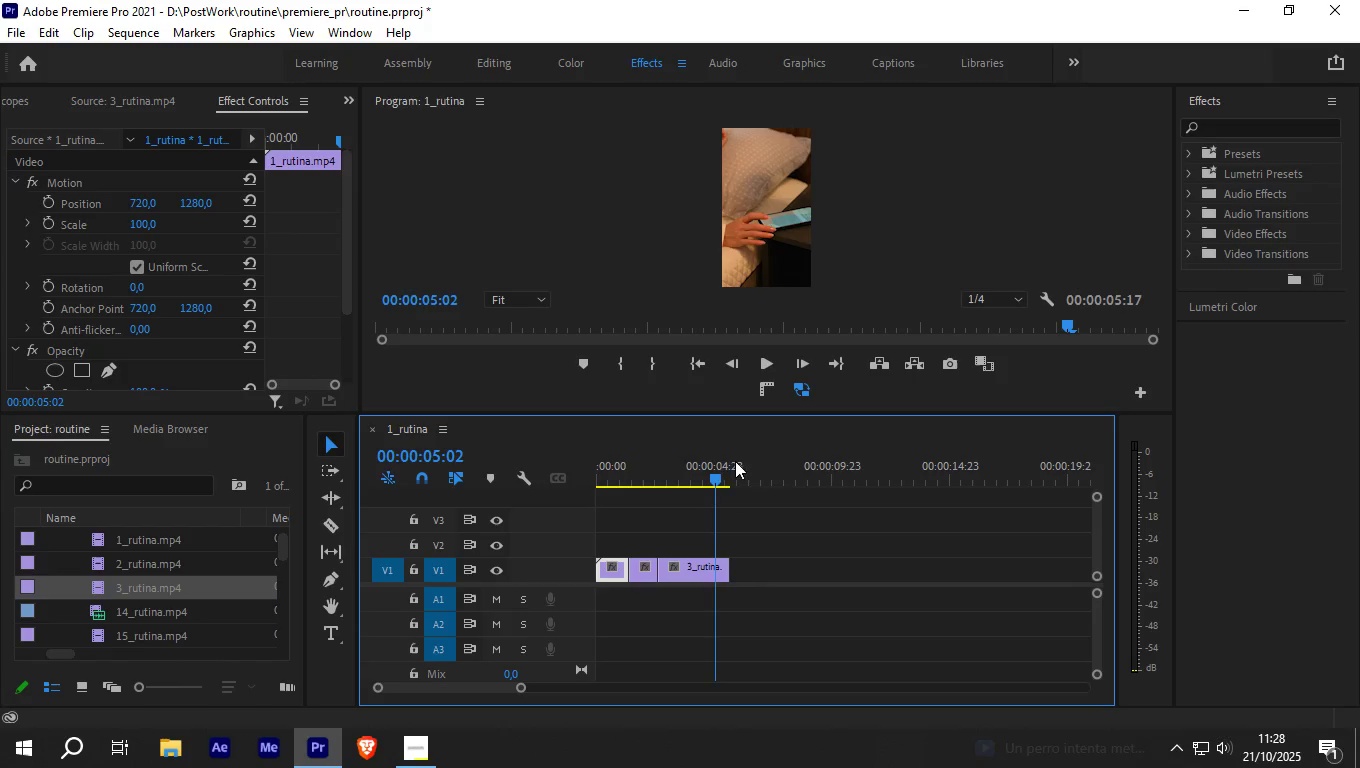 
left_click_drag(start_coordinate=[716, 479], to_coordinate=[731, 476])
 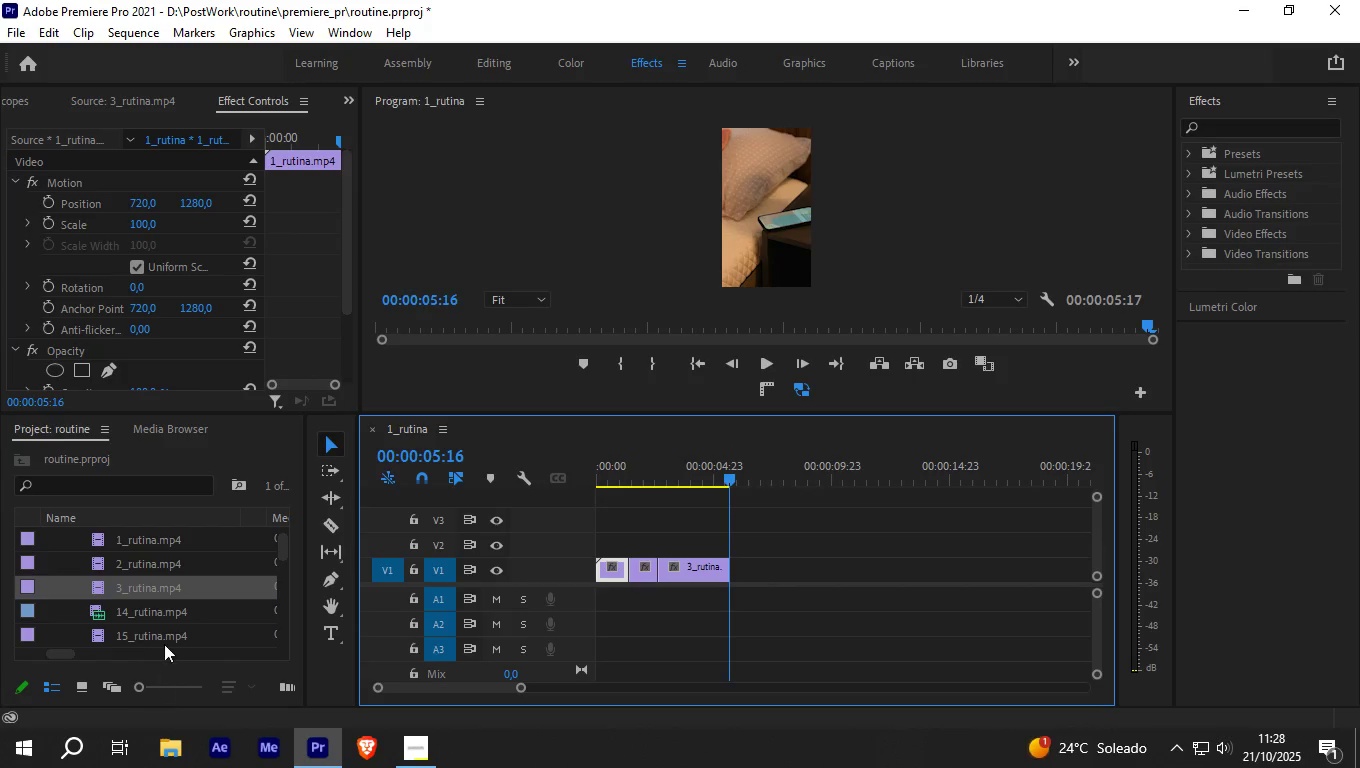 
scroll: coordinate [154, 599], scroll_direction: down, amount: 13.0
 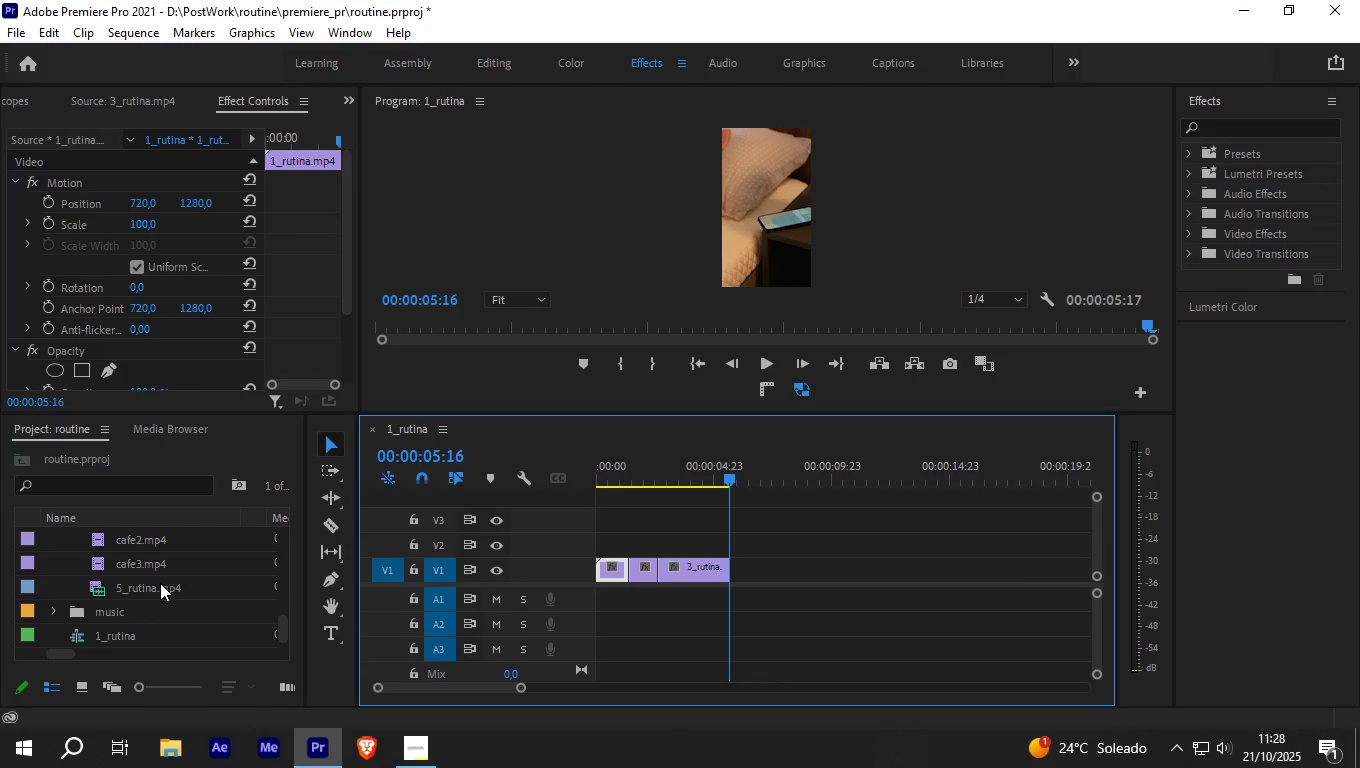 
left_click([160, 583])
 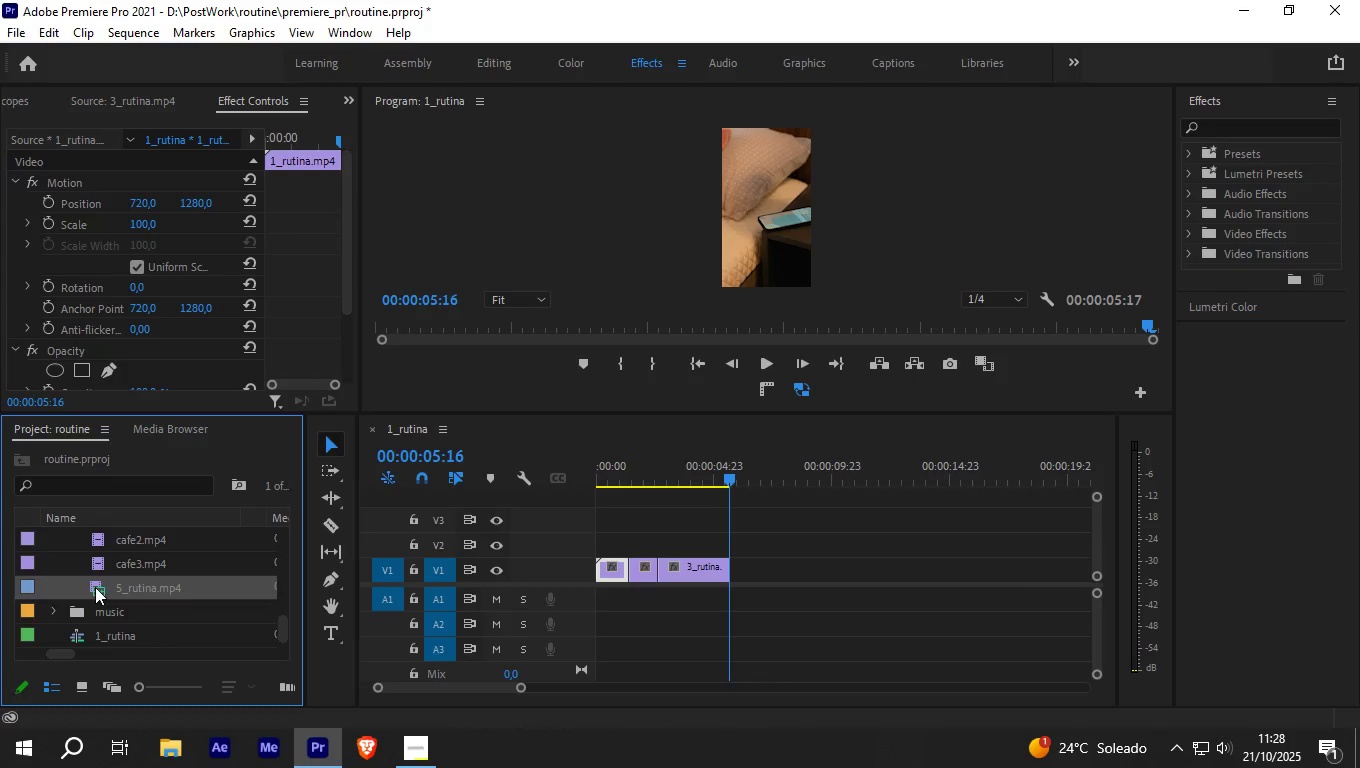 
double_click([95, 587])
 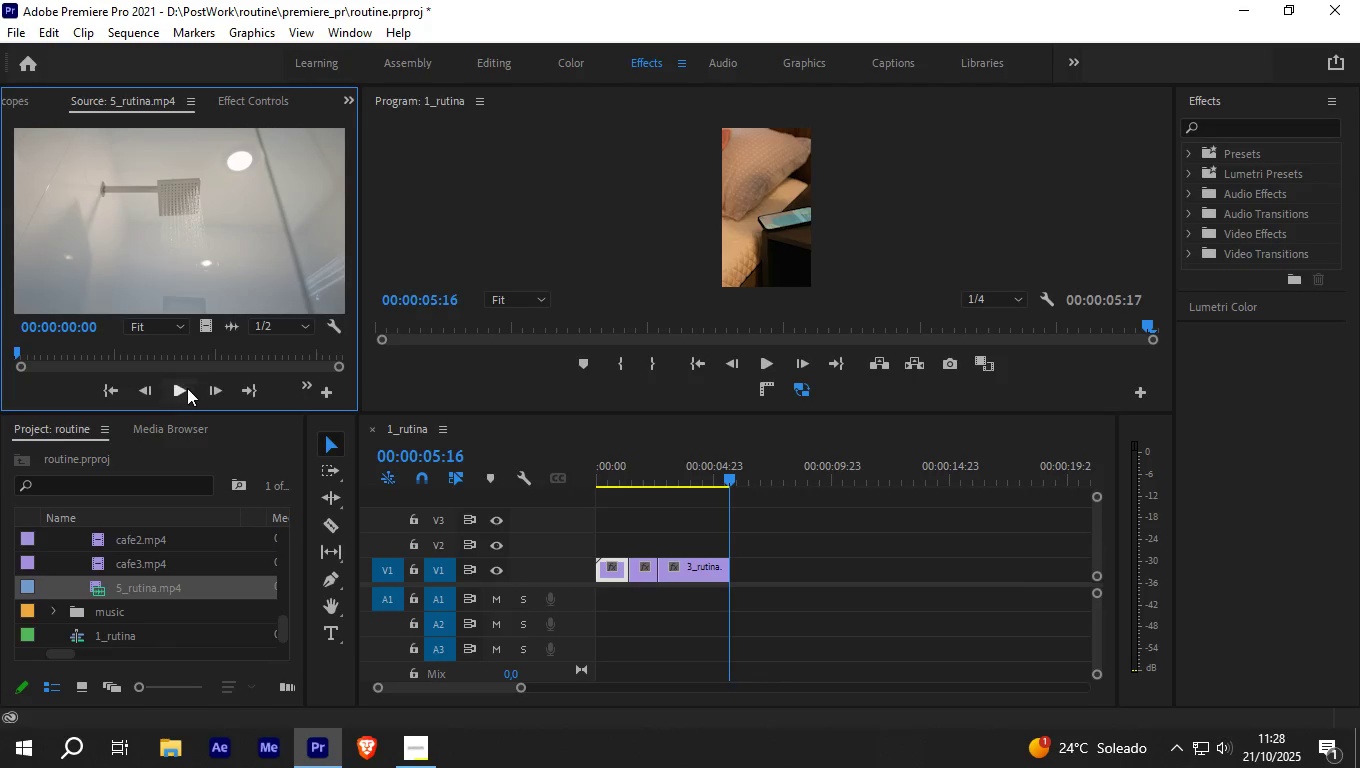 
left_click([180, 390])
 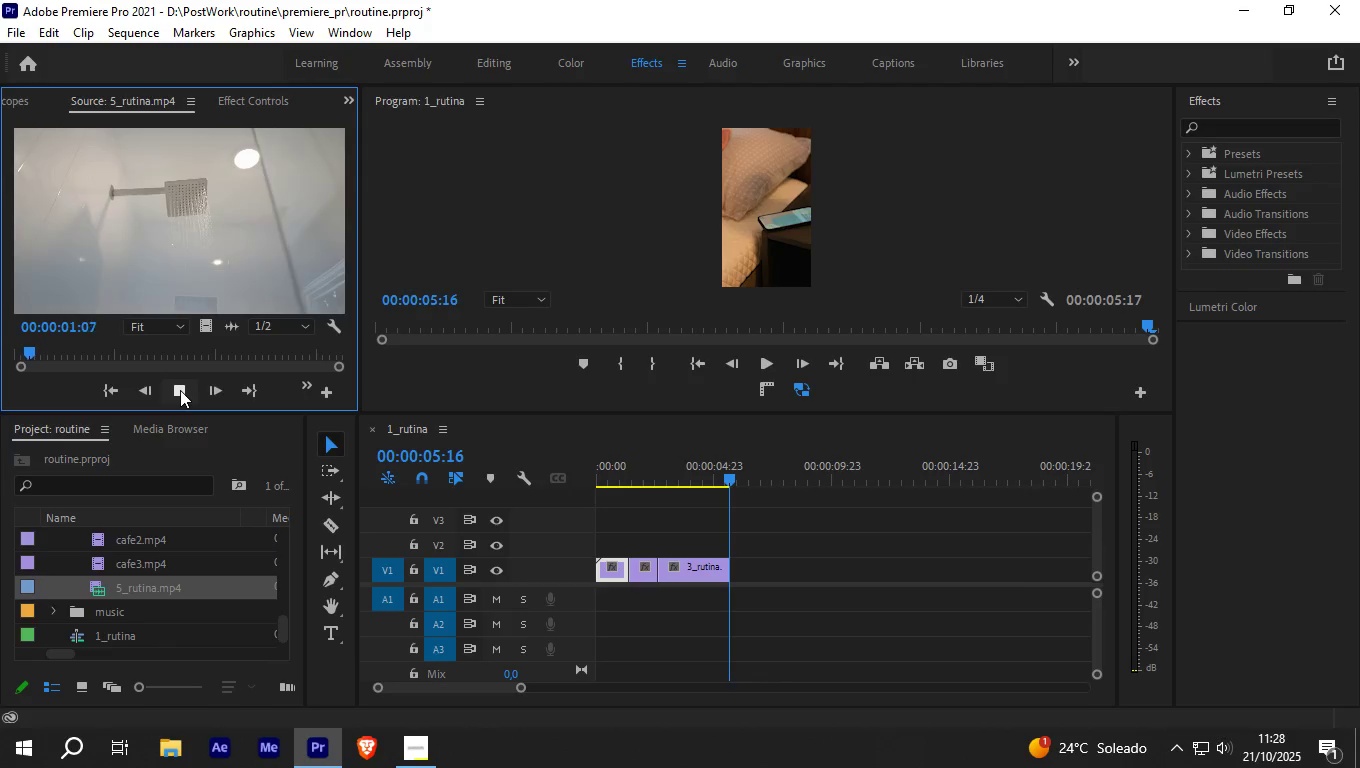 
left_click([180, 390])
 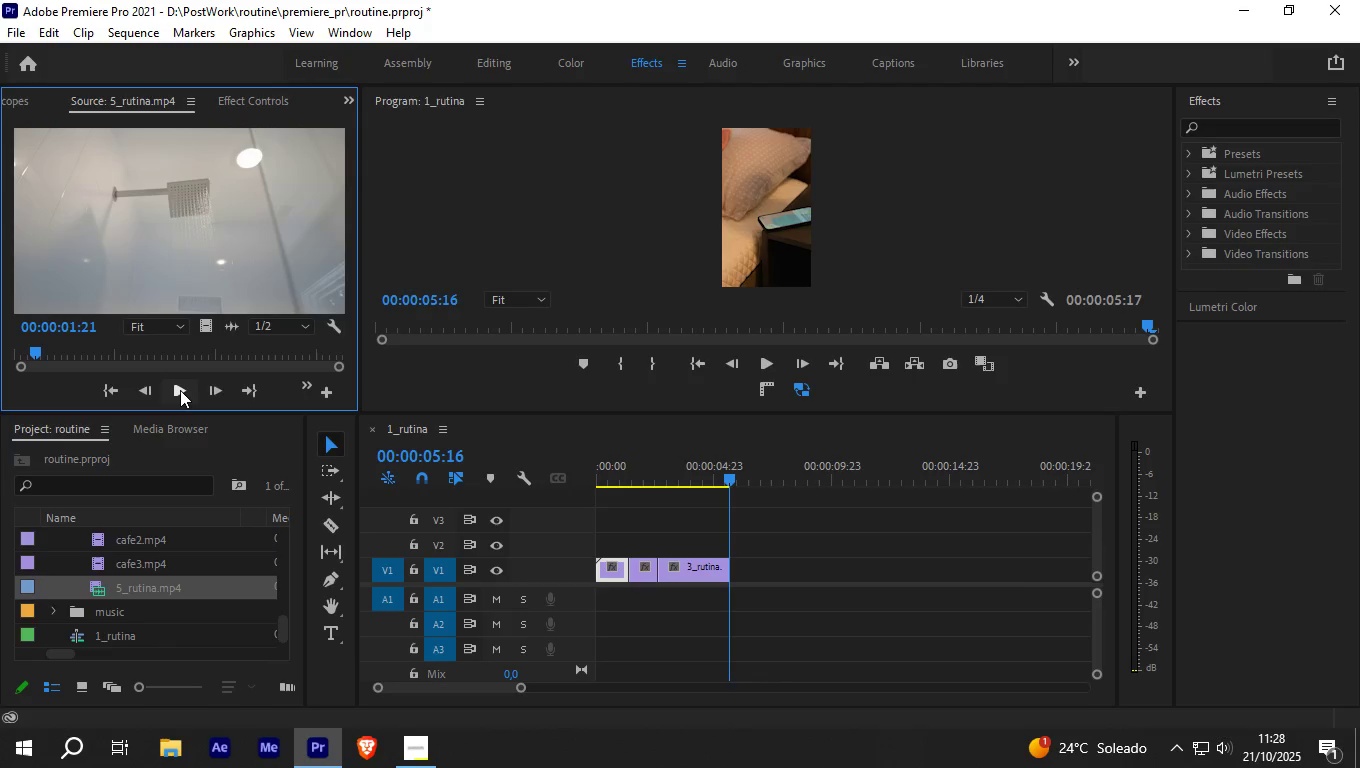 
key(O)
 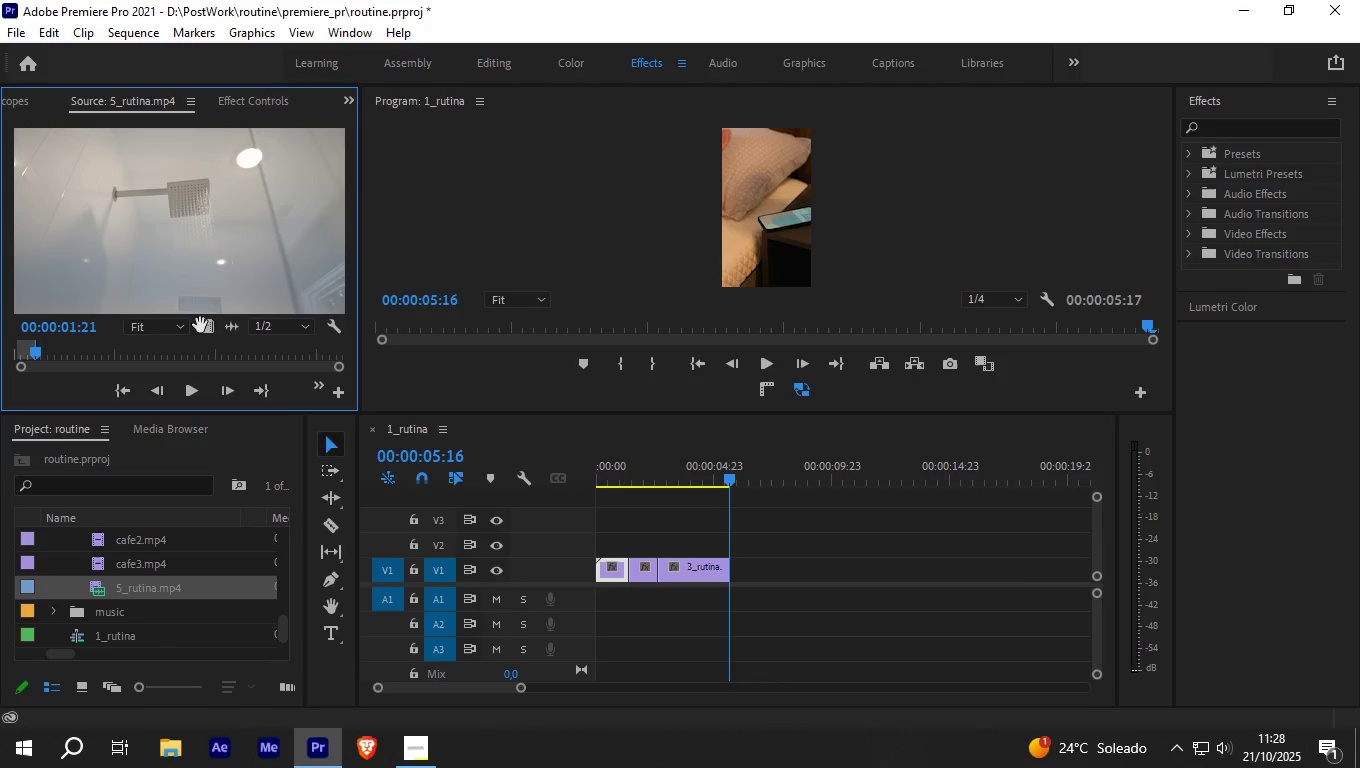 
left_click_drag(start_coordinate=[202, 327], to_coordinate=[743, 569])
 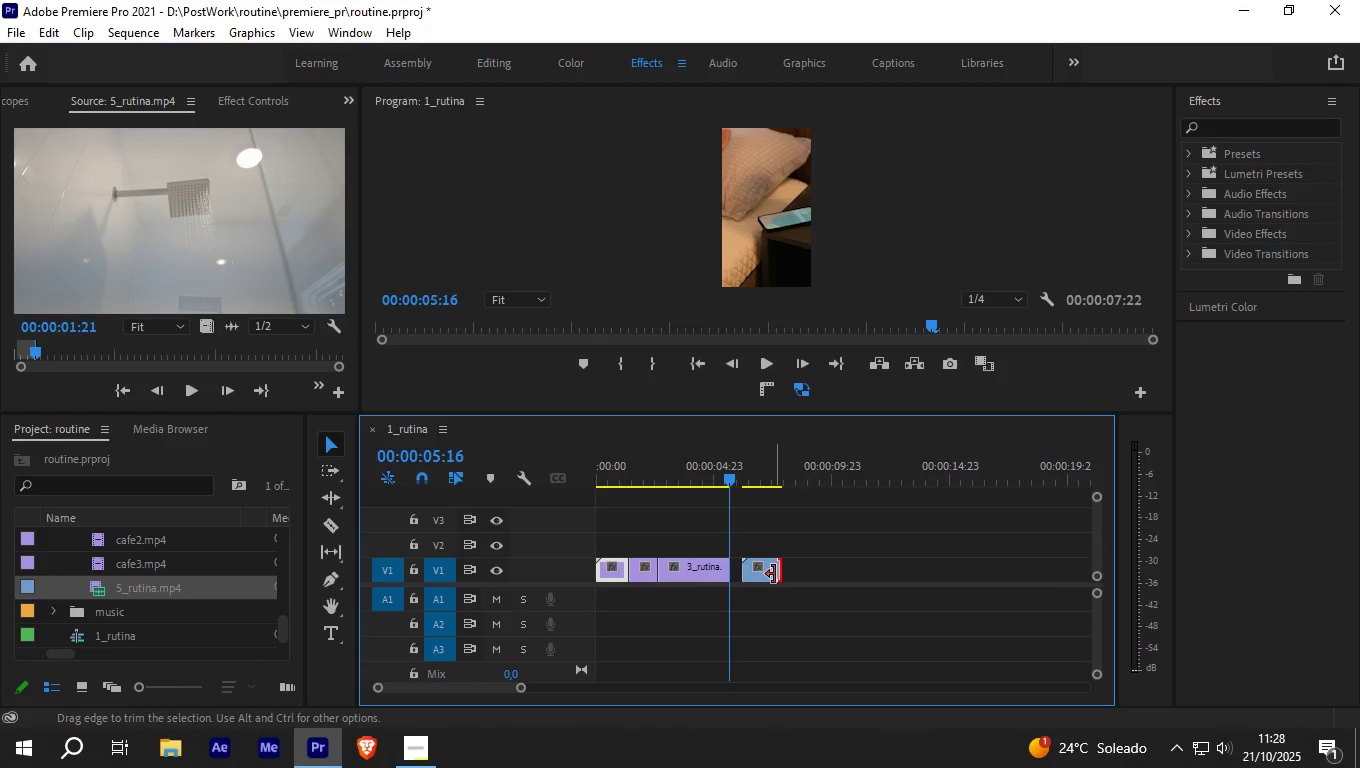 
left_click_drag(start_coordinate=[768, 571], to_coordinate=[760, 571])
 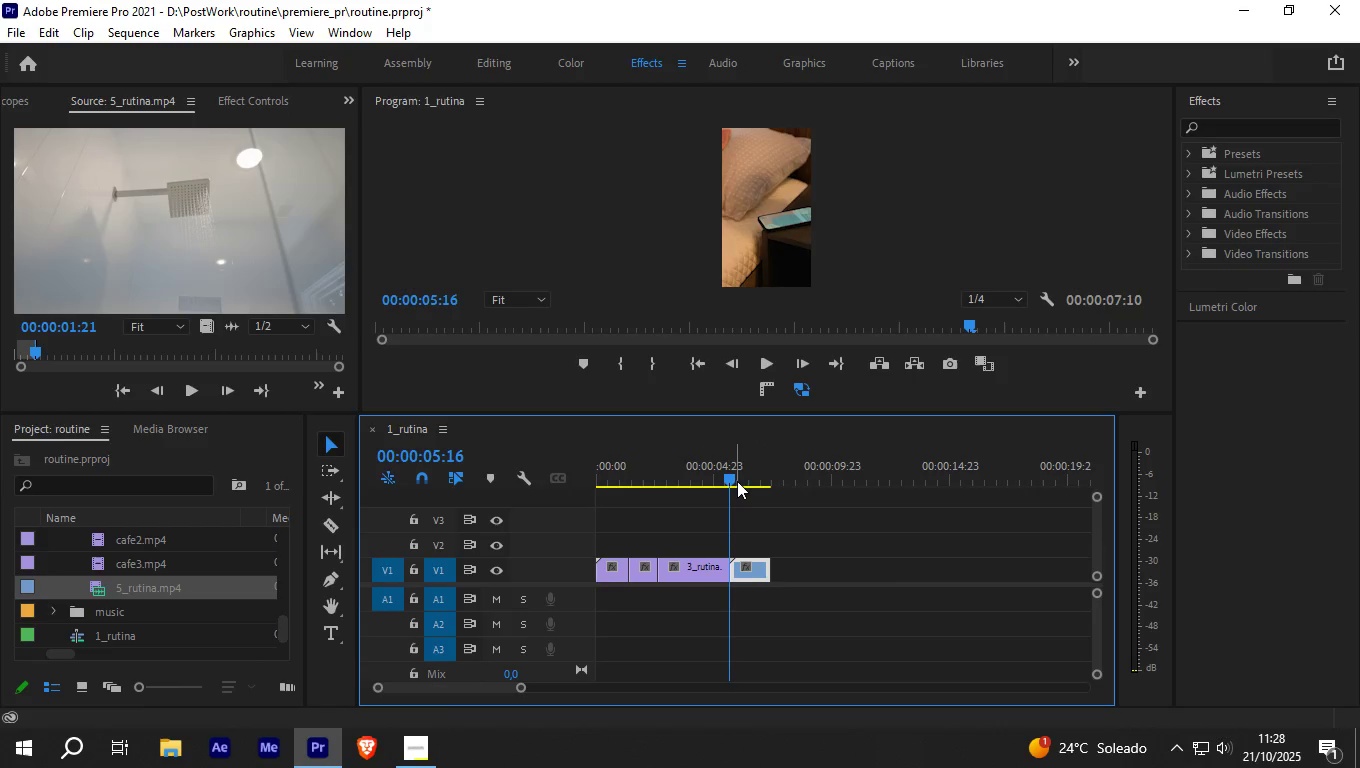 
left_click_drag(start_coordinate=[726, 483], to_coordinate=[767, 489])
 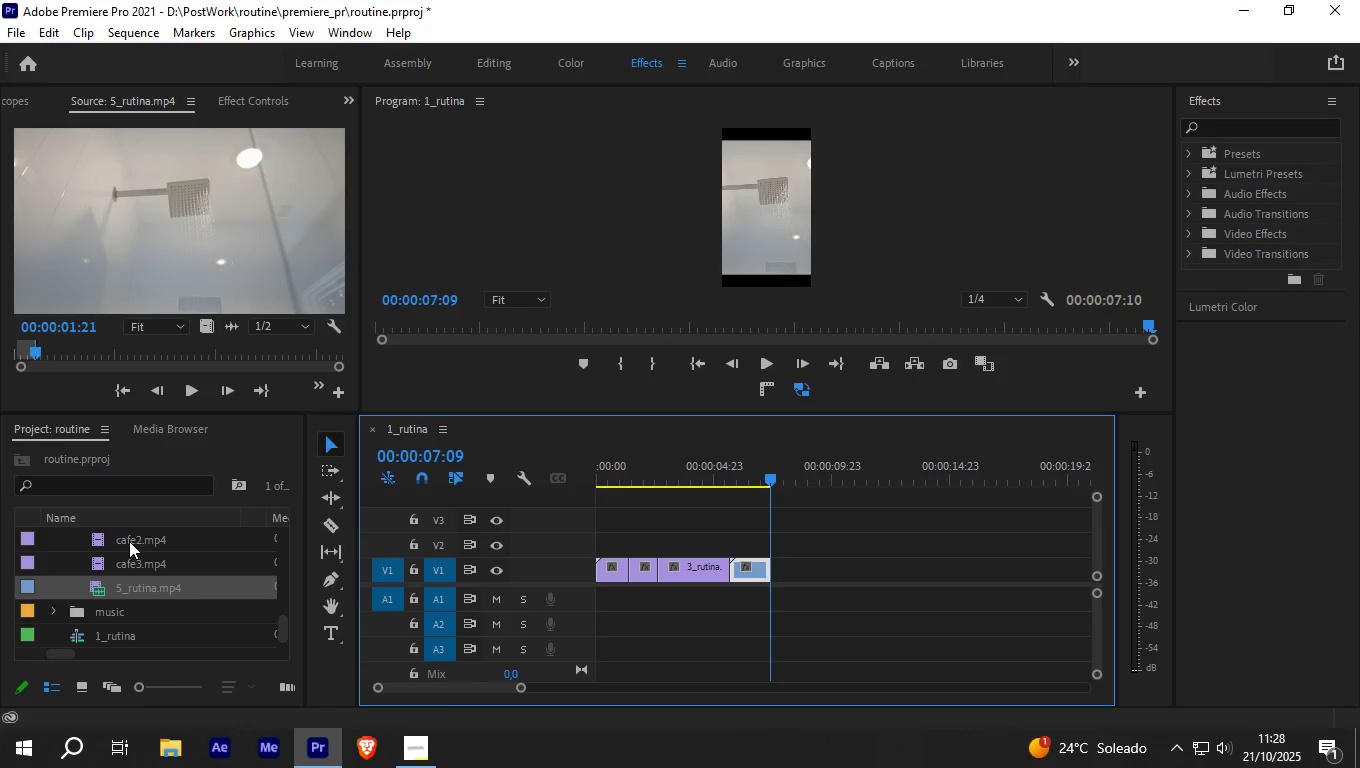 
scroll: coordinate [130, 571], scroll_direction: up, amount: 8.0
 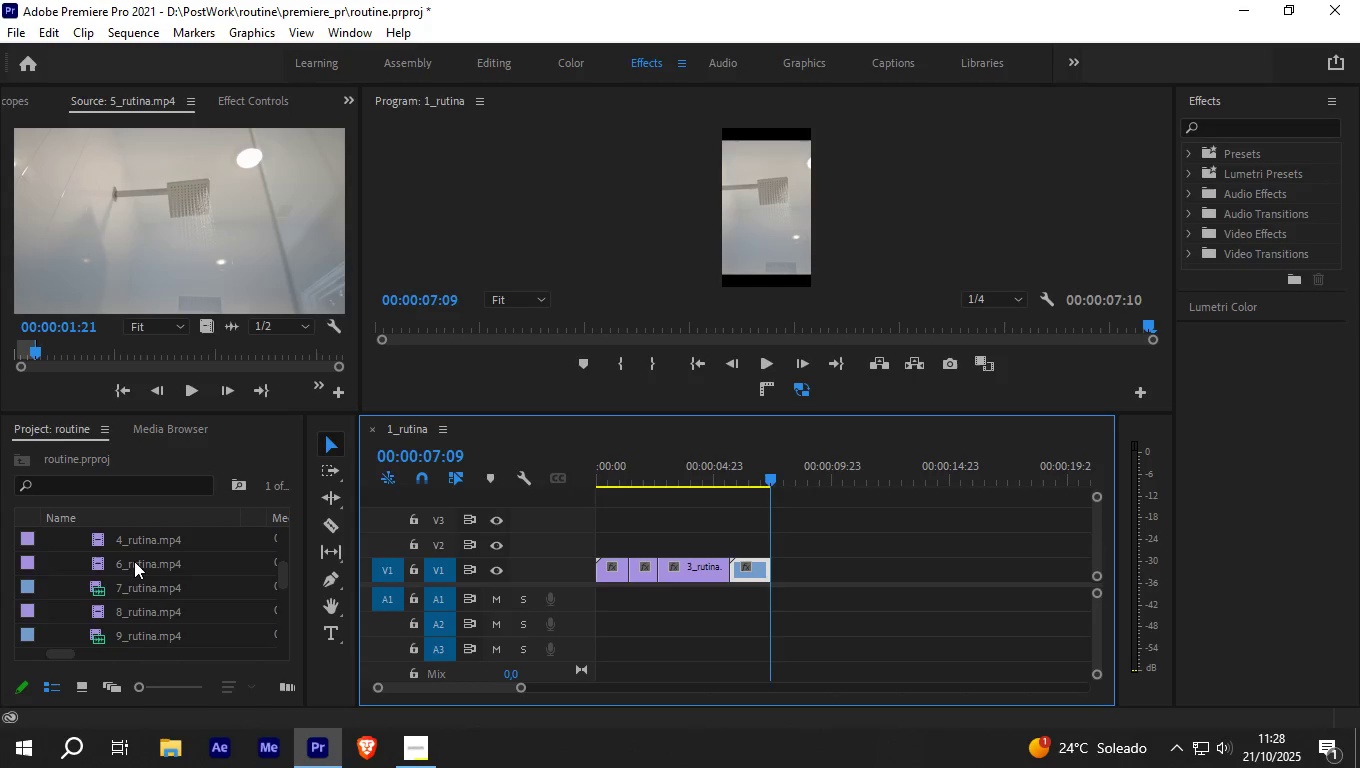 
left_click([134, 561])
 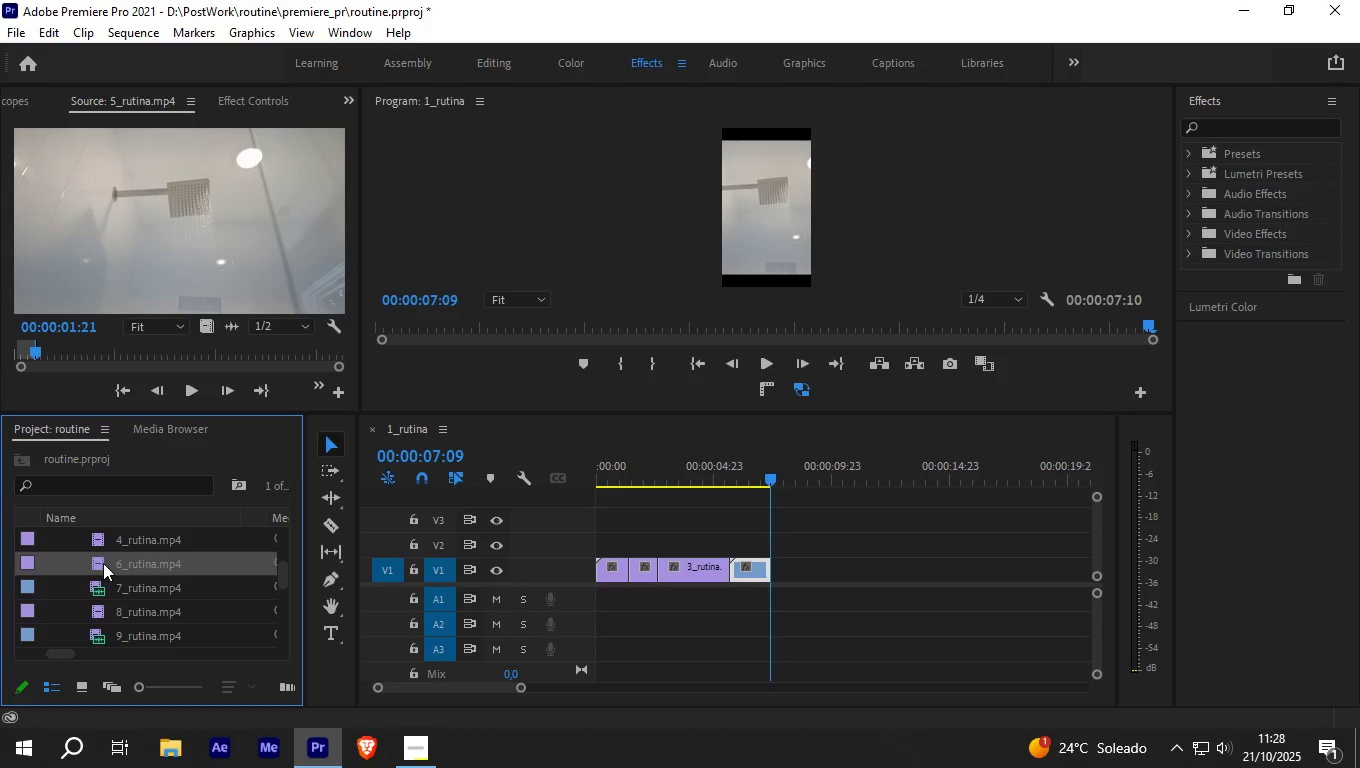 
double_click([103, 563])
 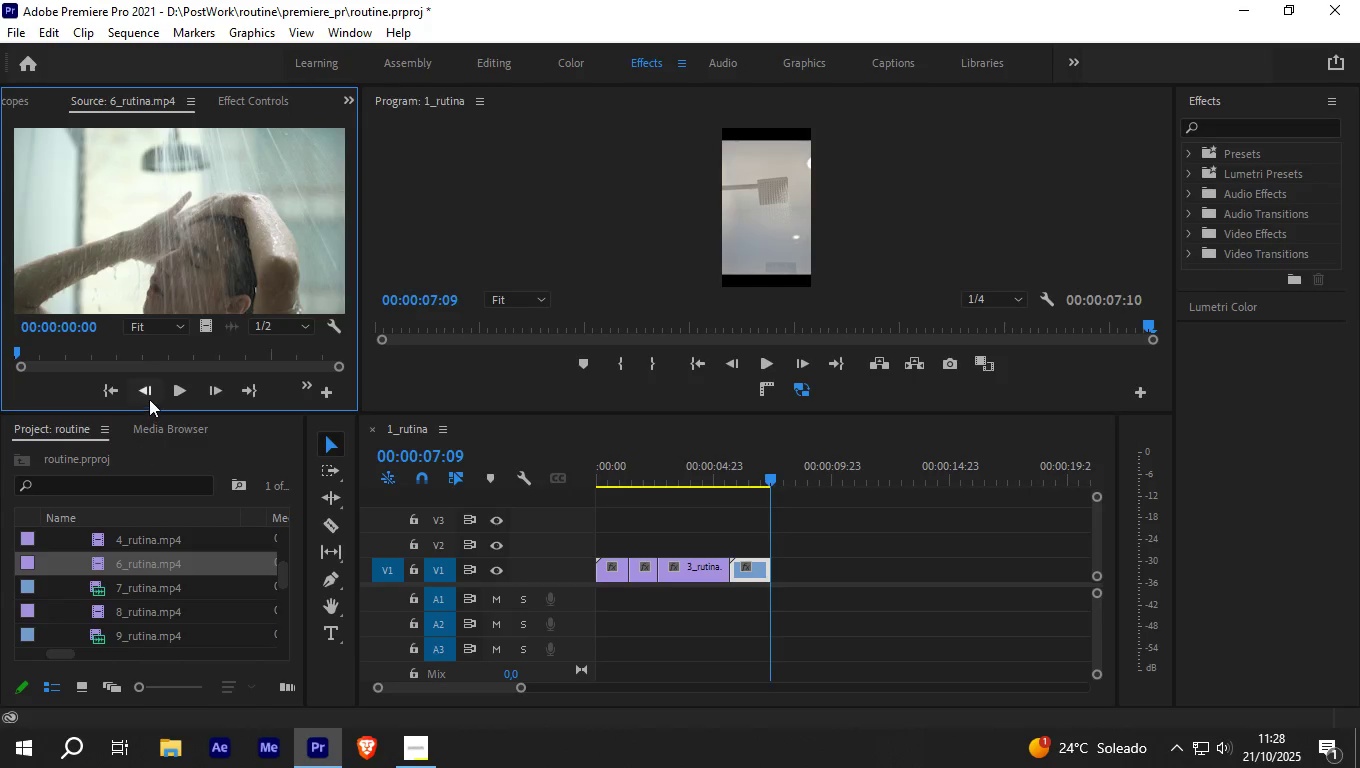 
key(Space)
 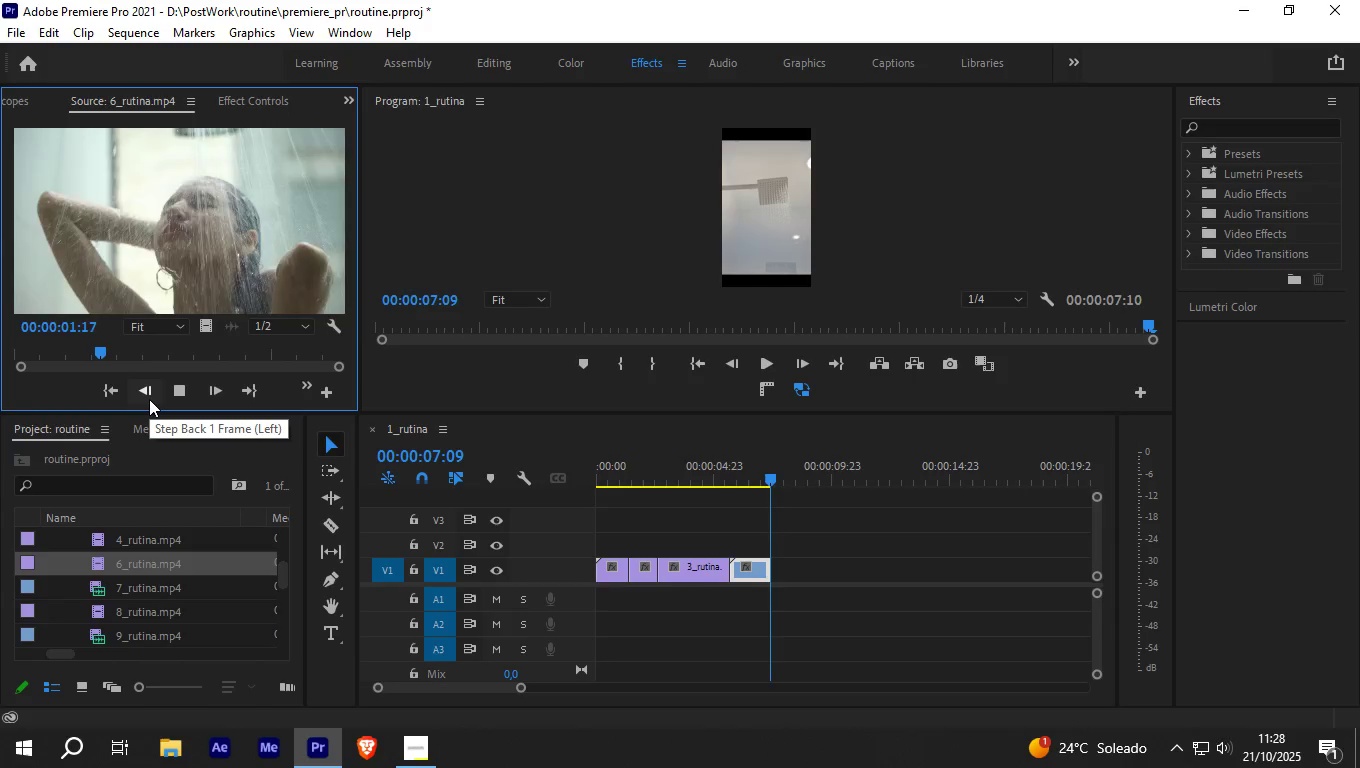 
key(Space)
 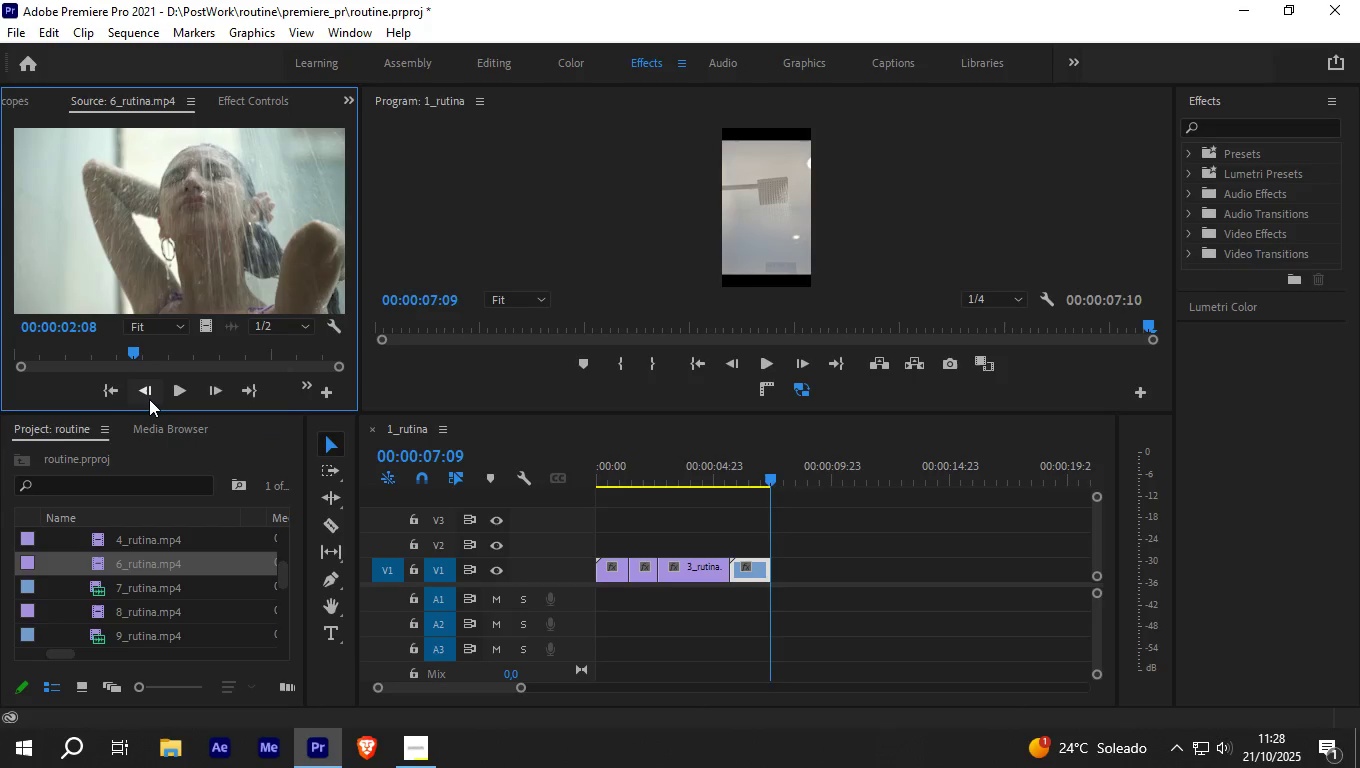 
key(ArrowLeft)
 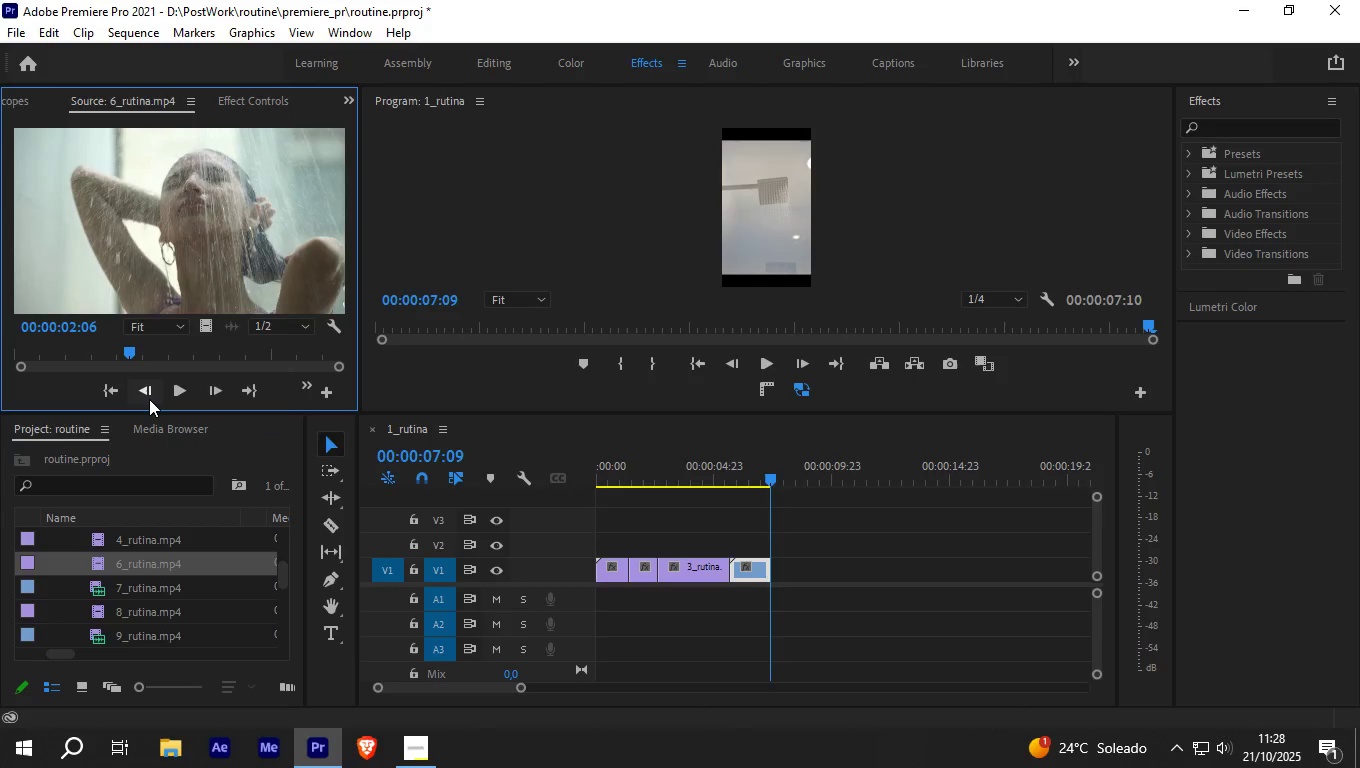 
key(ArrowLeft)
 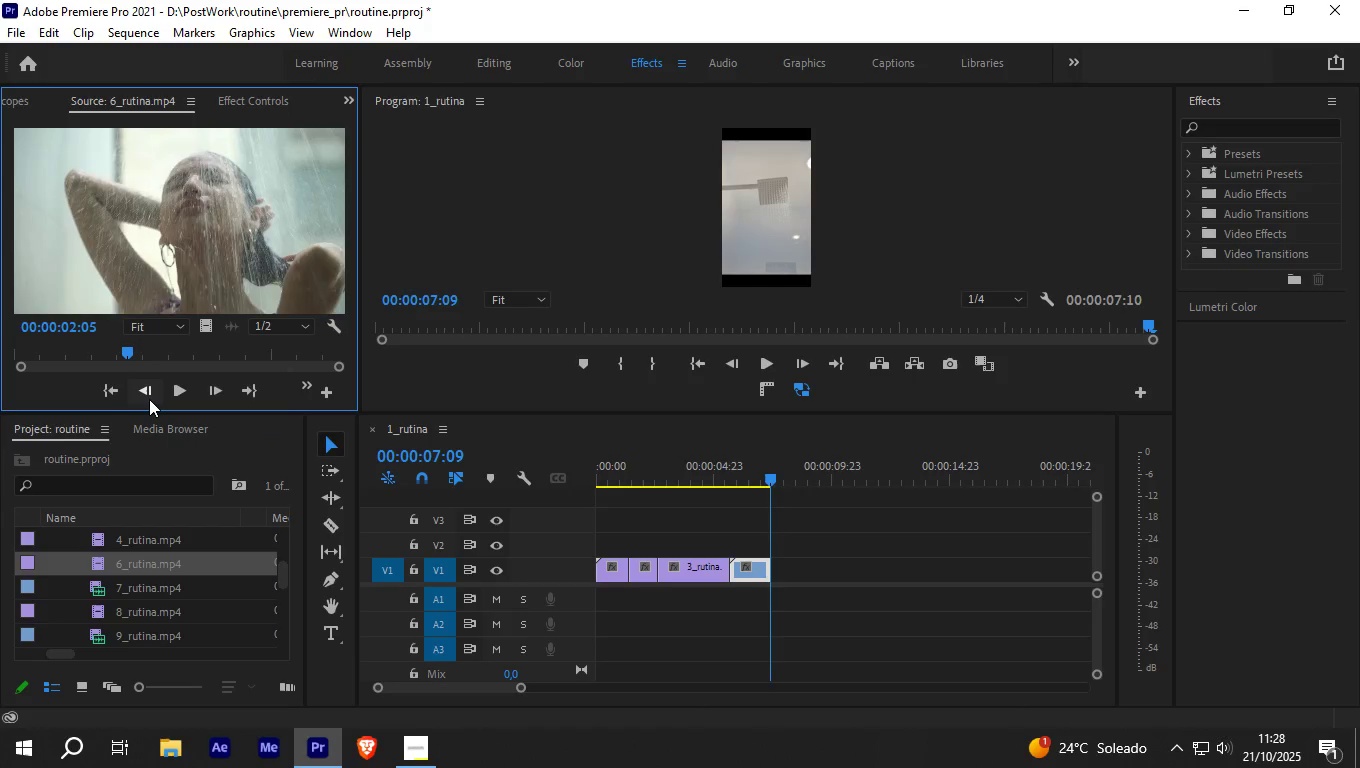 
key(ArrowLeft)
 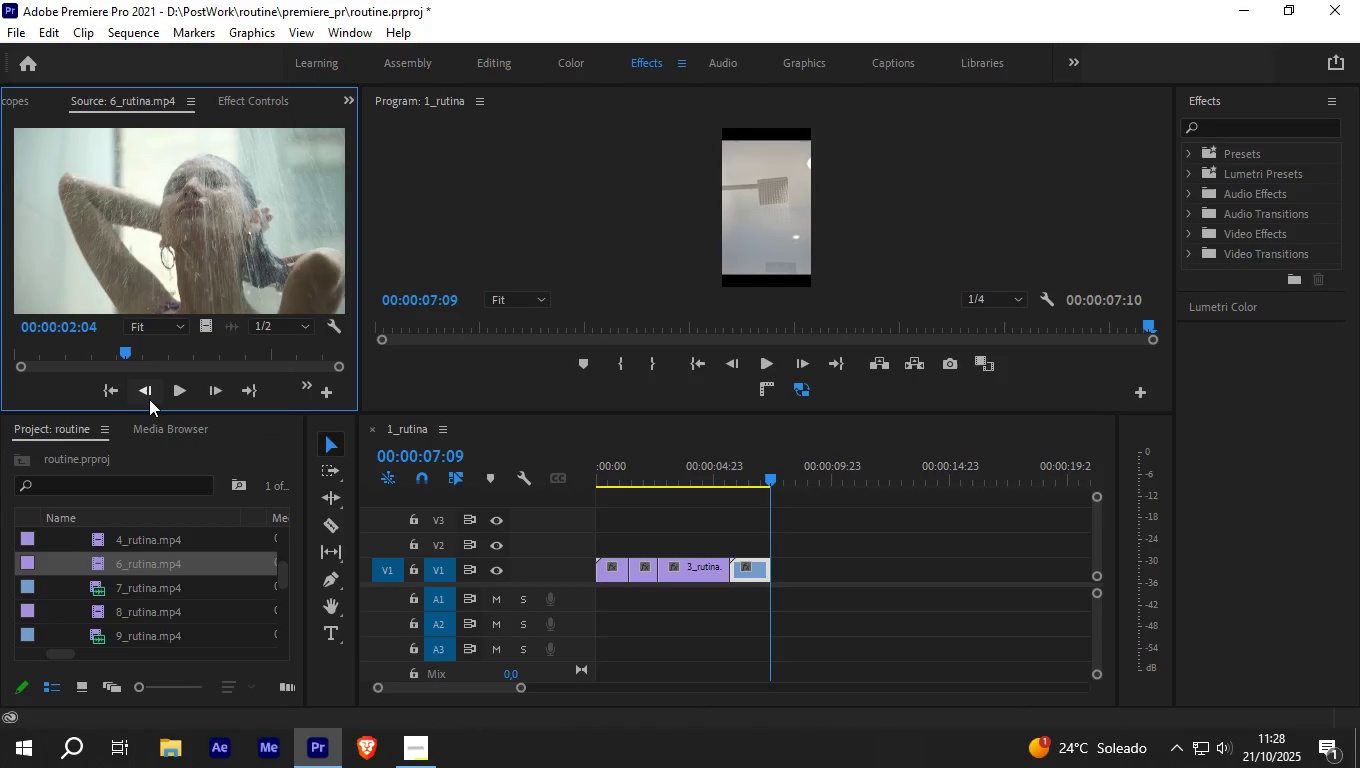 
key(ArrowLeft)
 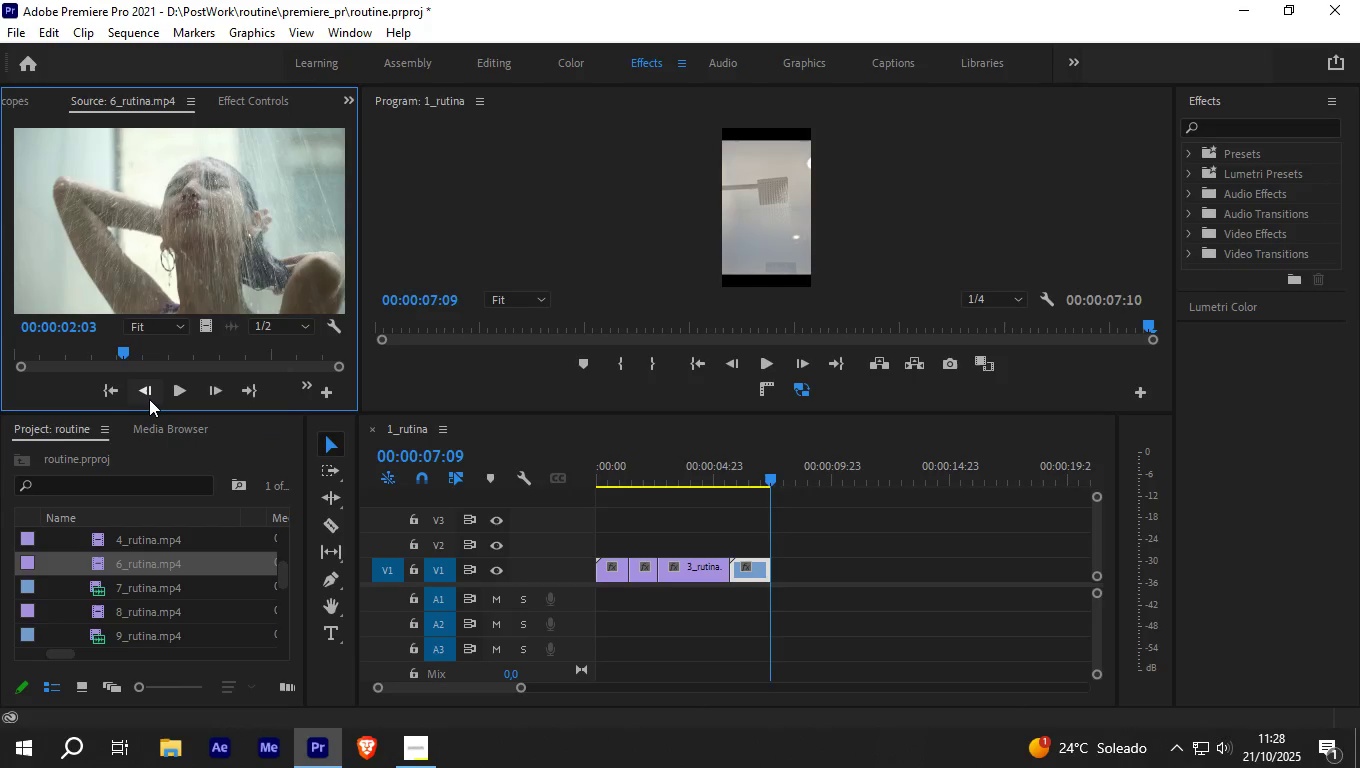 
key(ArrowLeft)
 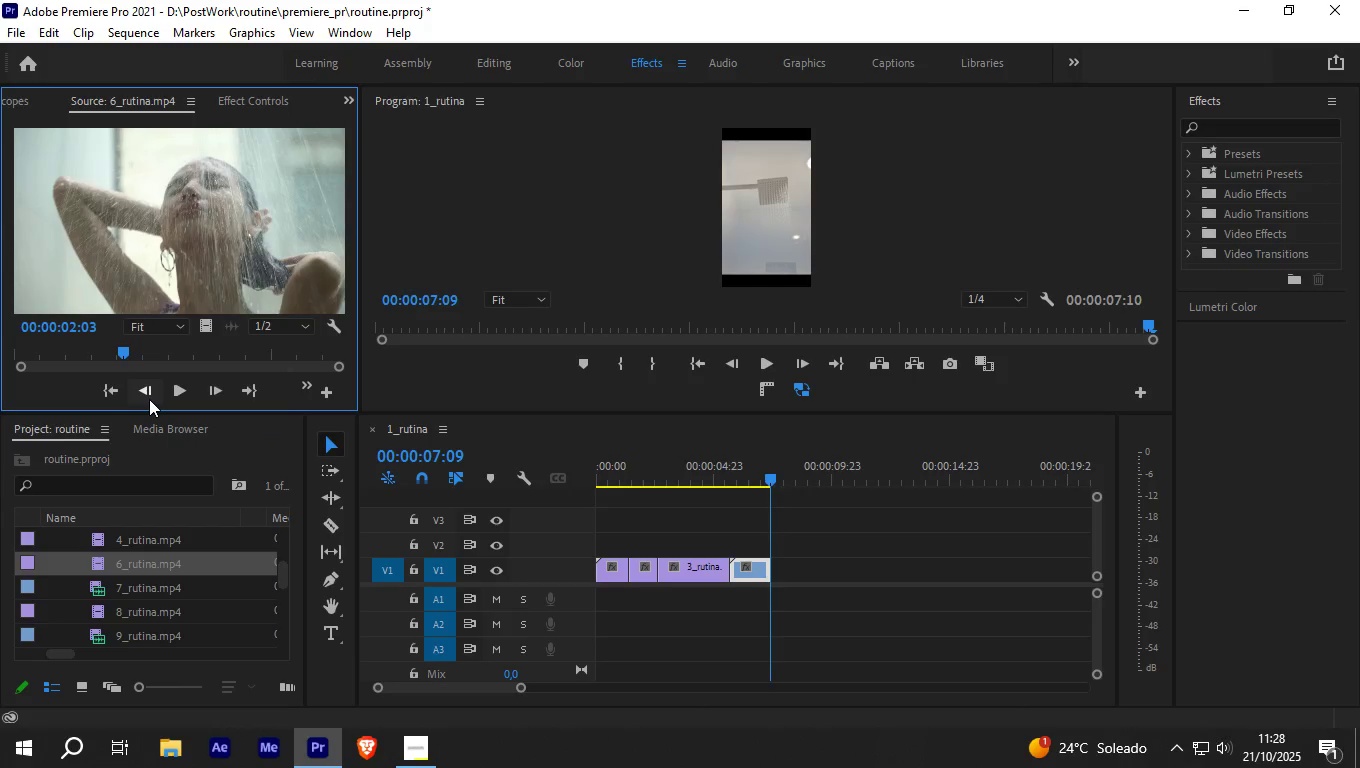 
key(ArrowLeft)
 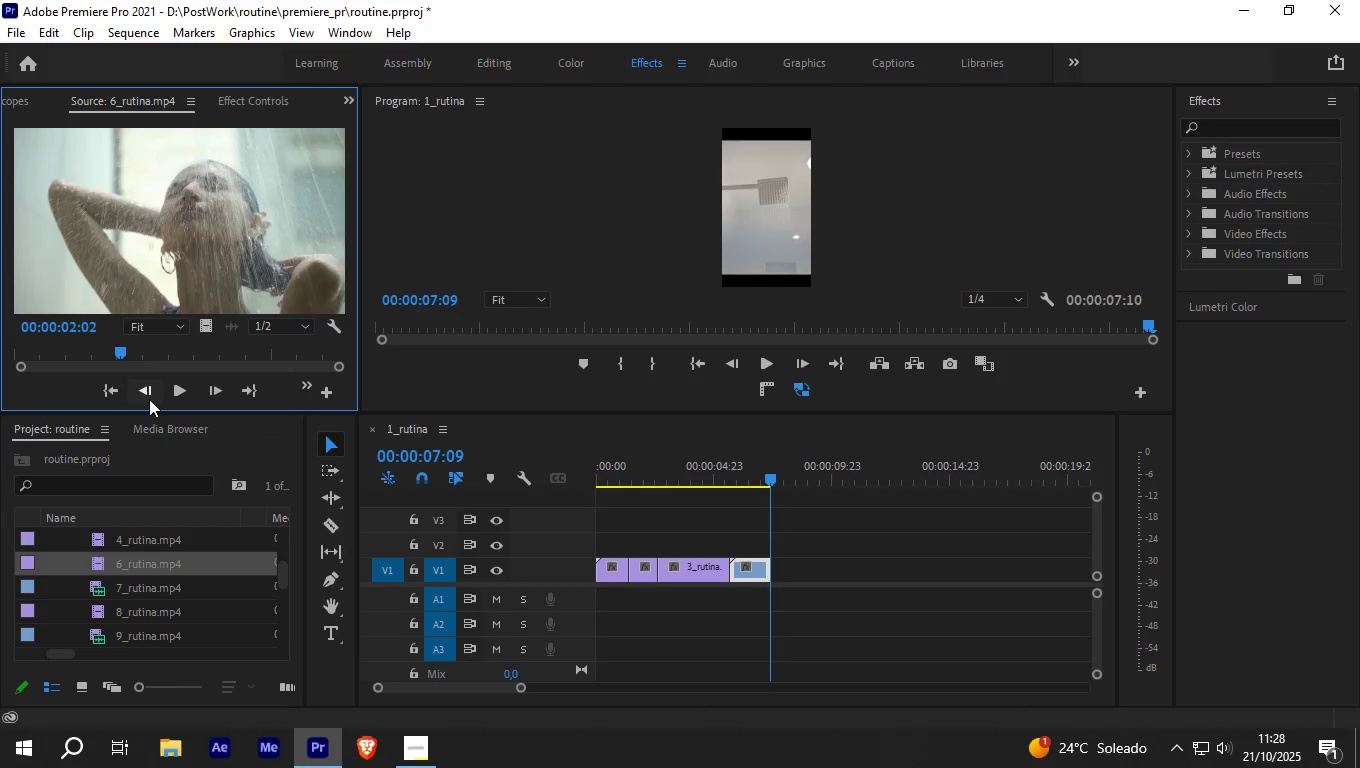 
key(ArrowLeft)
 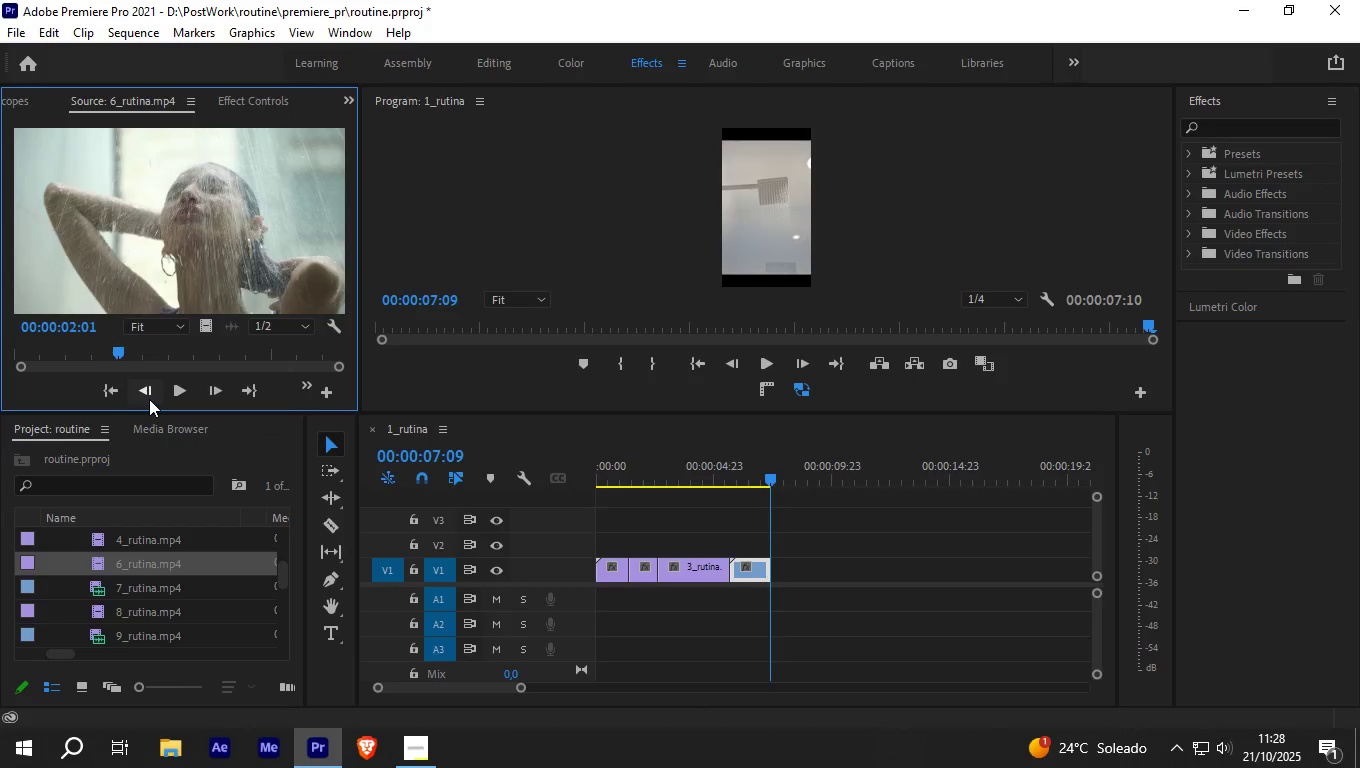 
key(ArrowLeft)
 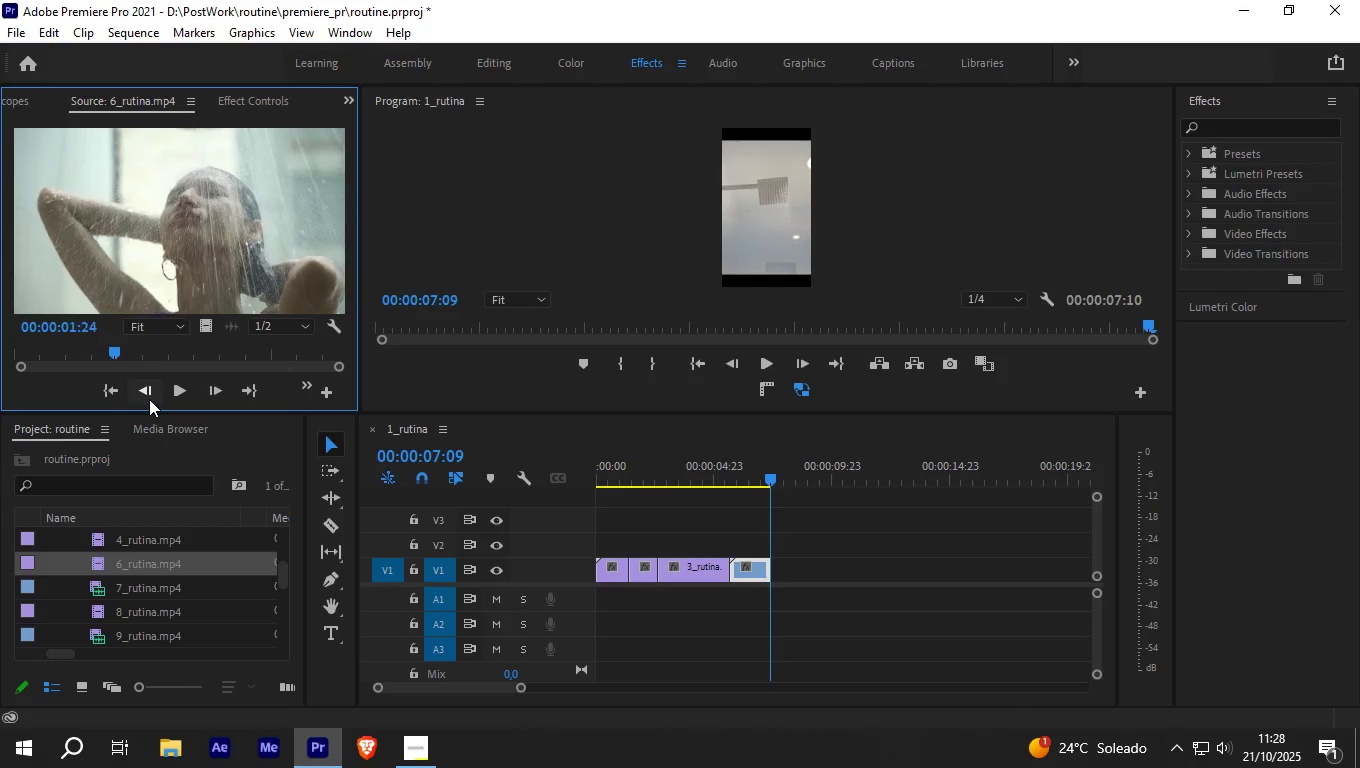 
key(ArrowLeft)
 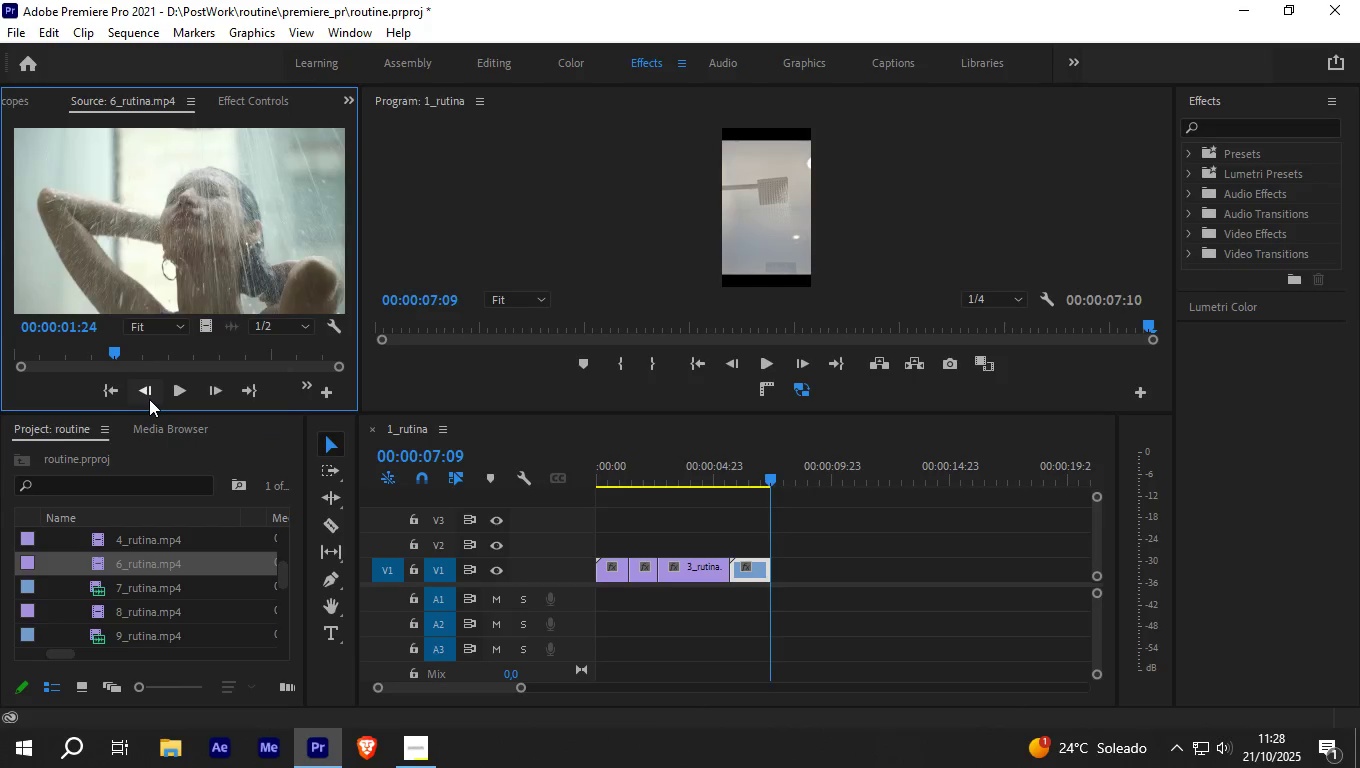 
key(ArrowLeft)
 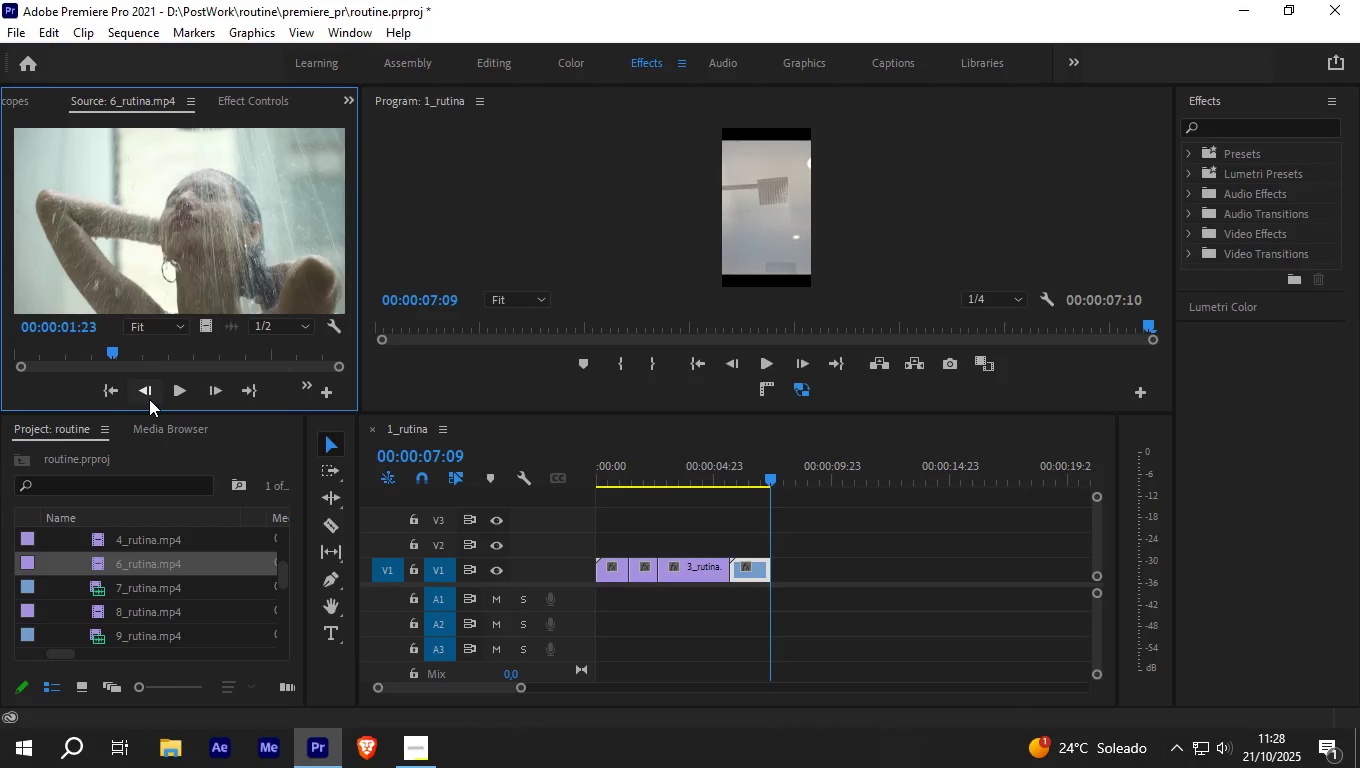 
key(ArrowLeft)
 